 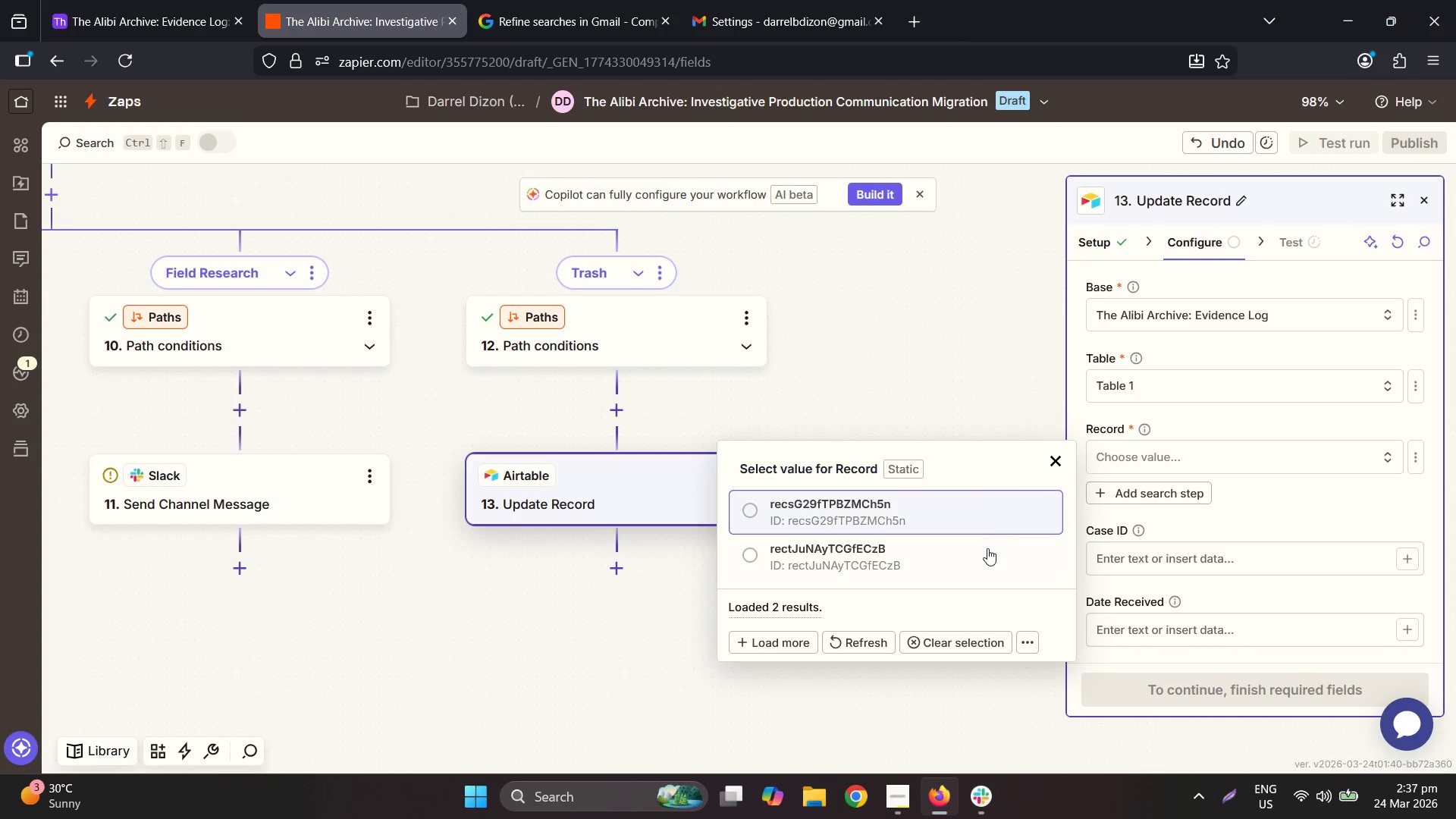 
left_click([1410, 460])
 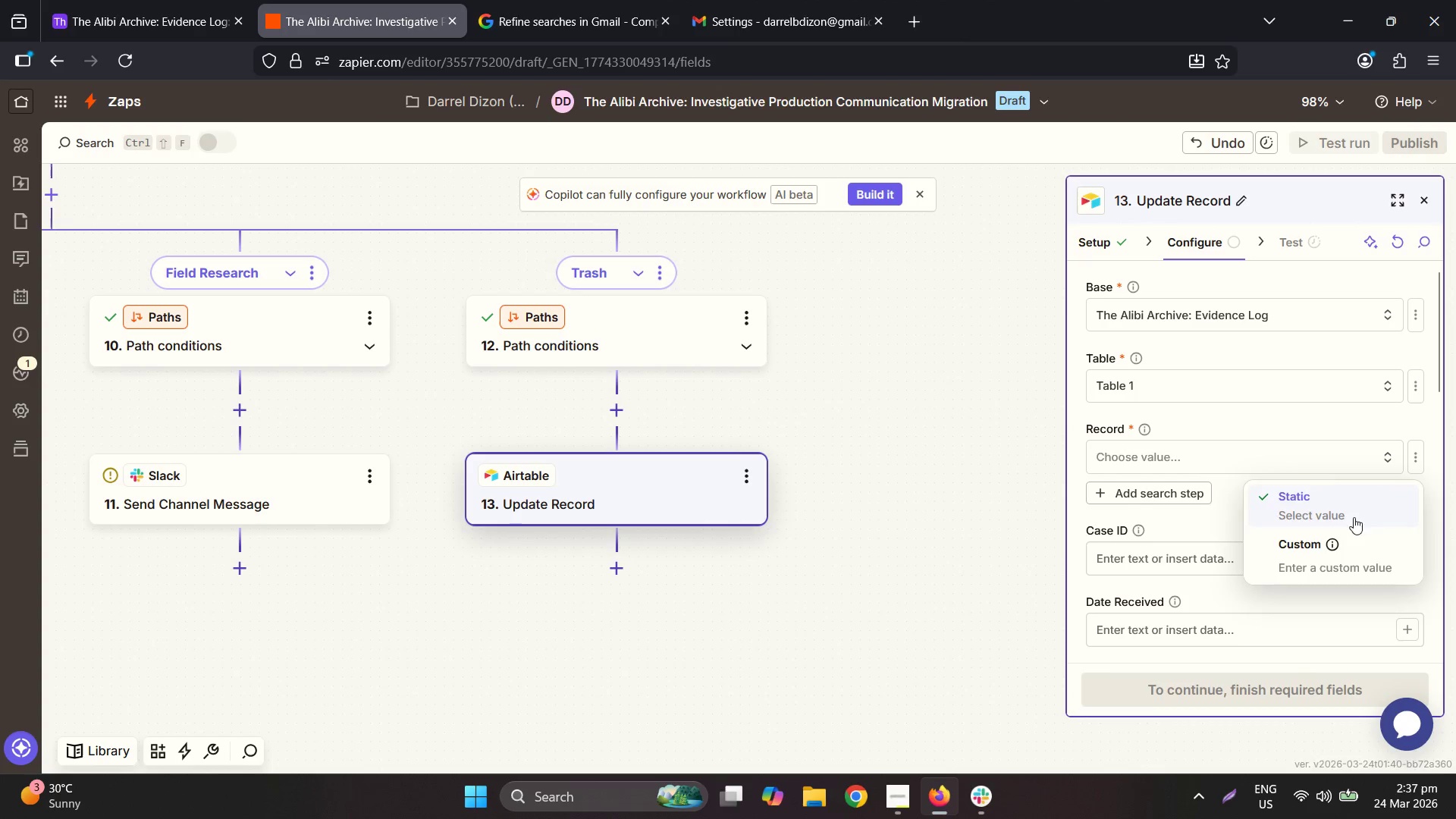 
left_click([1323, 554])
 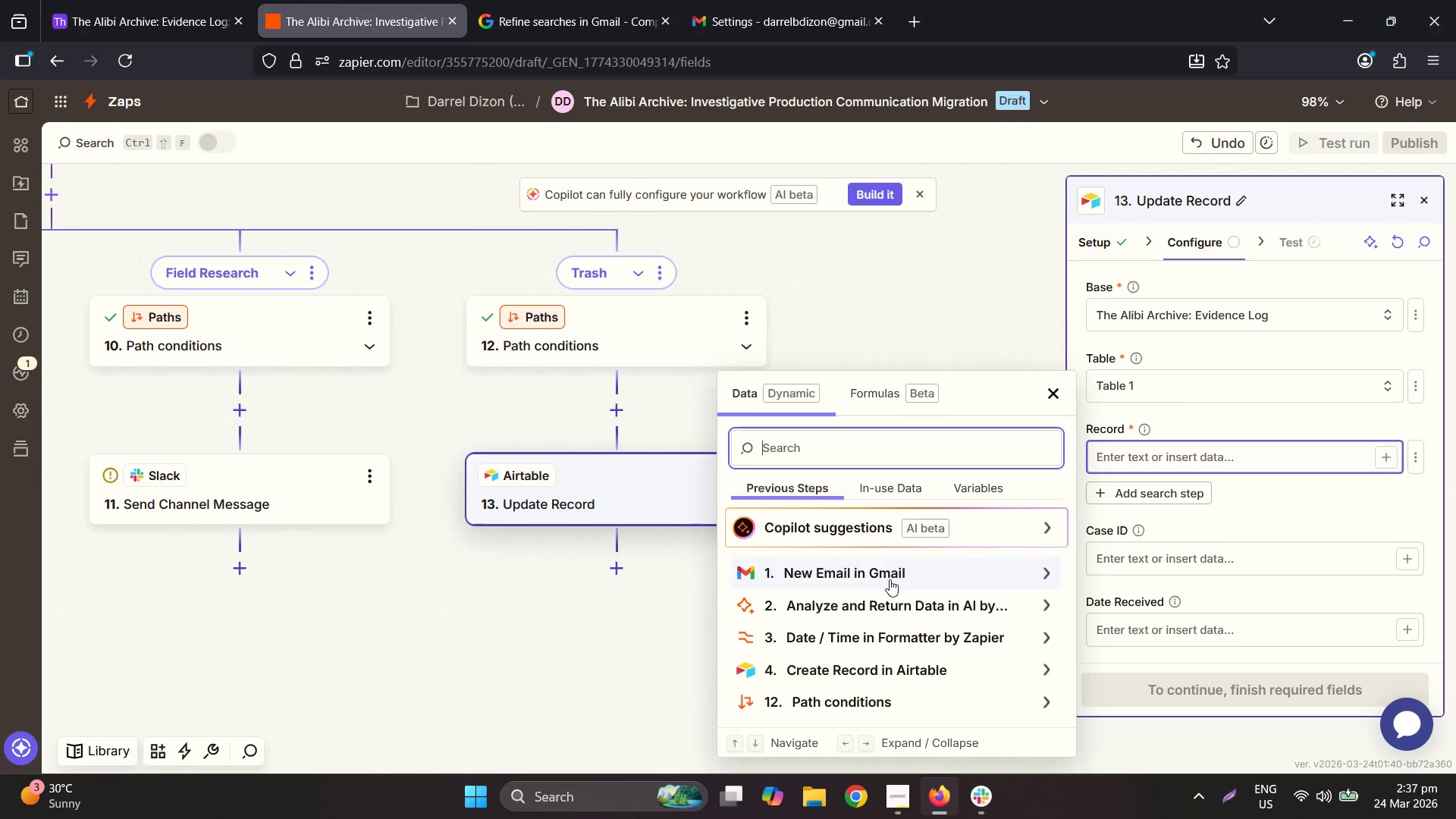 
wait(6.42)
 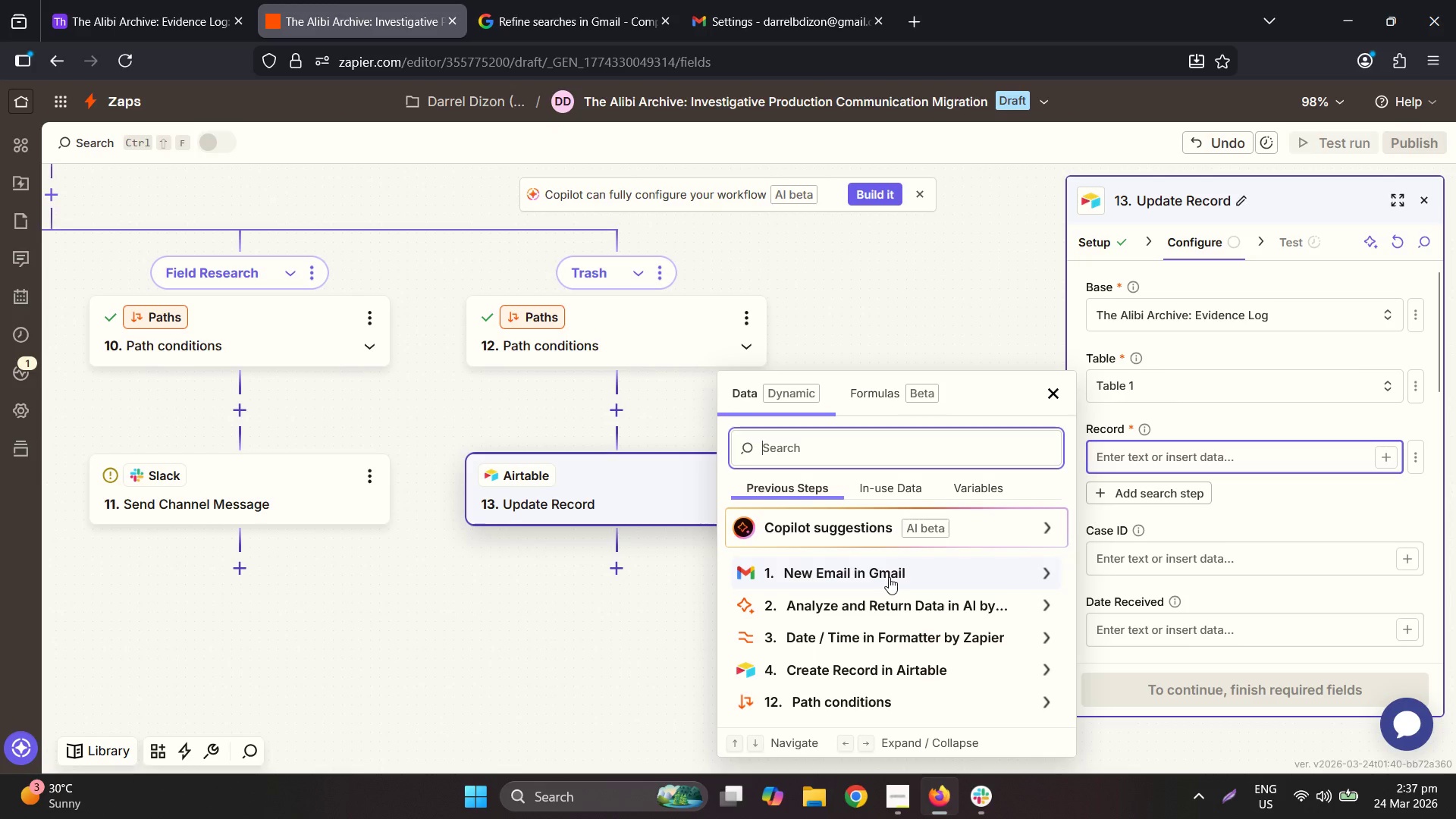 
left_click([926, 664])
 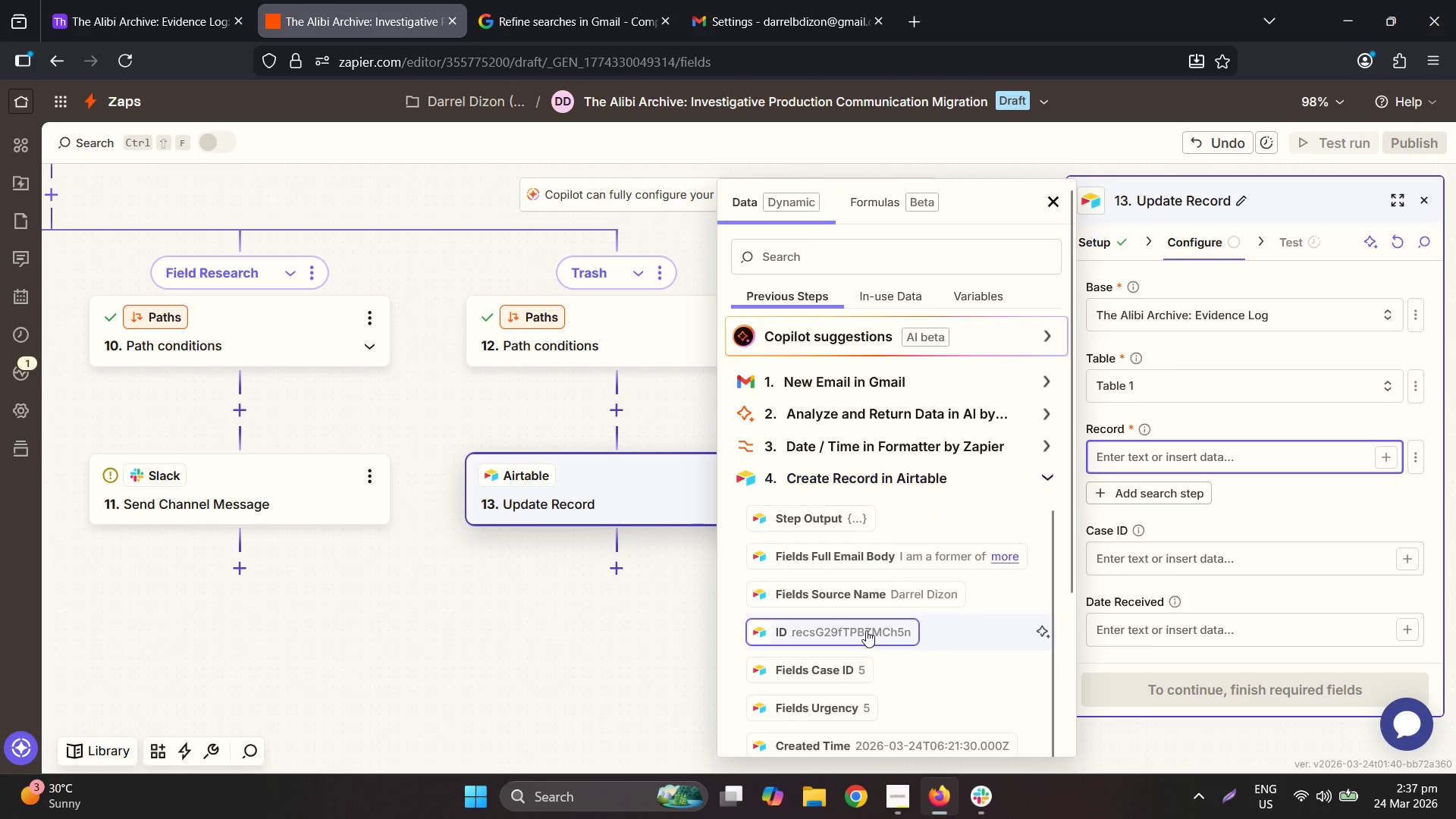 
left_click([1305, 499])
 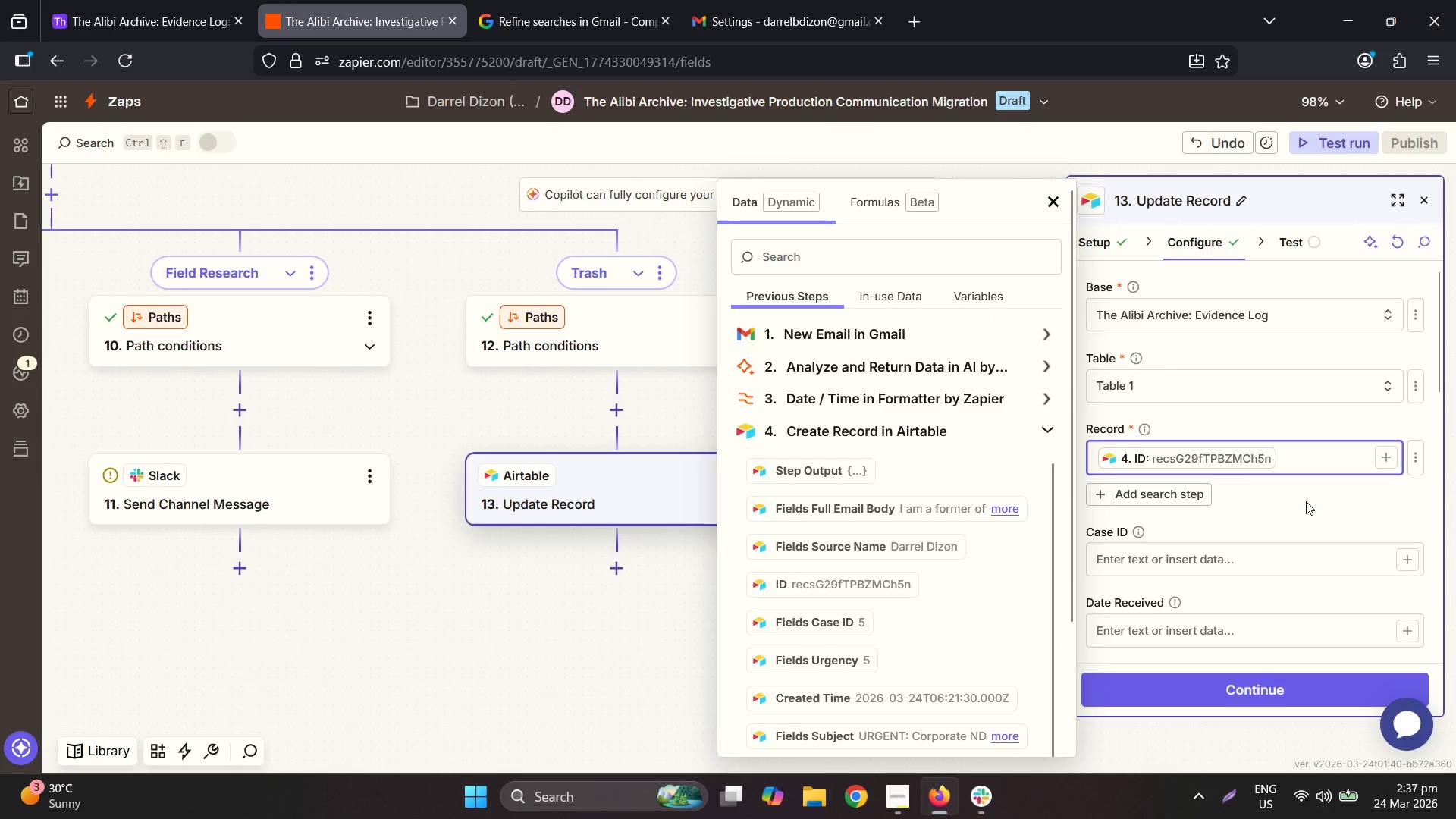 
left_click([1307, 502])
 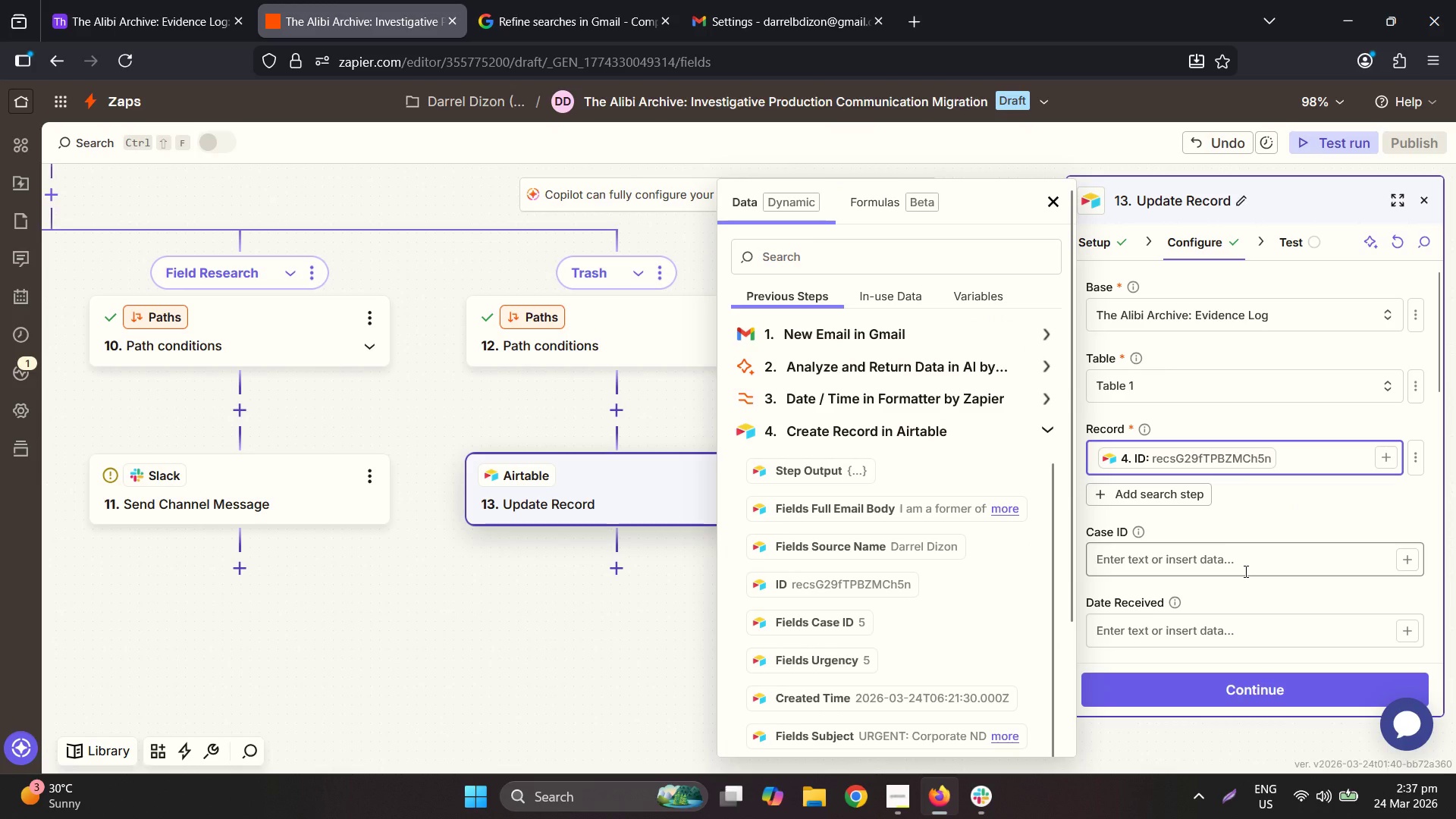 
left_click([1244, 571])
 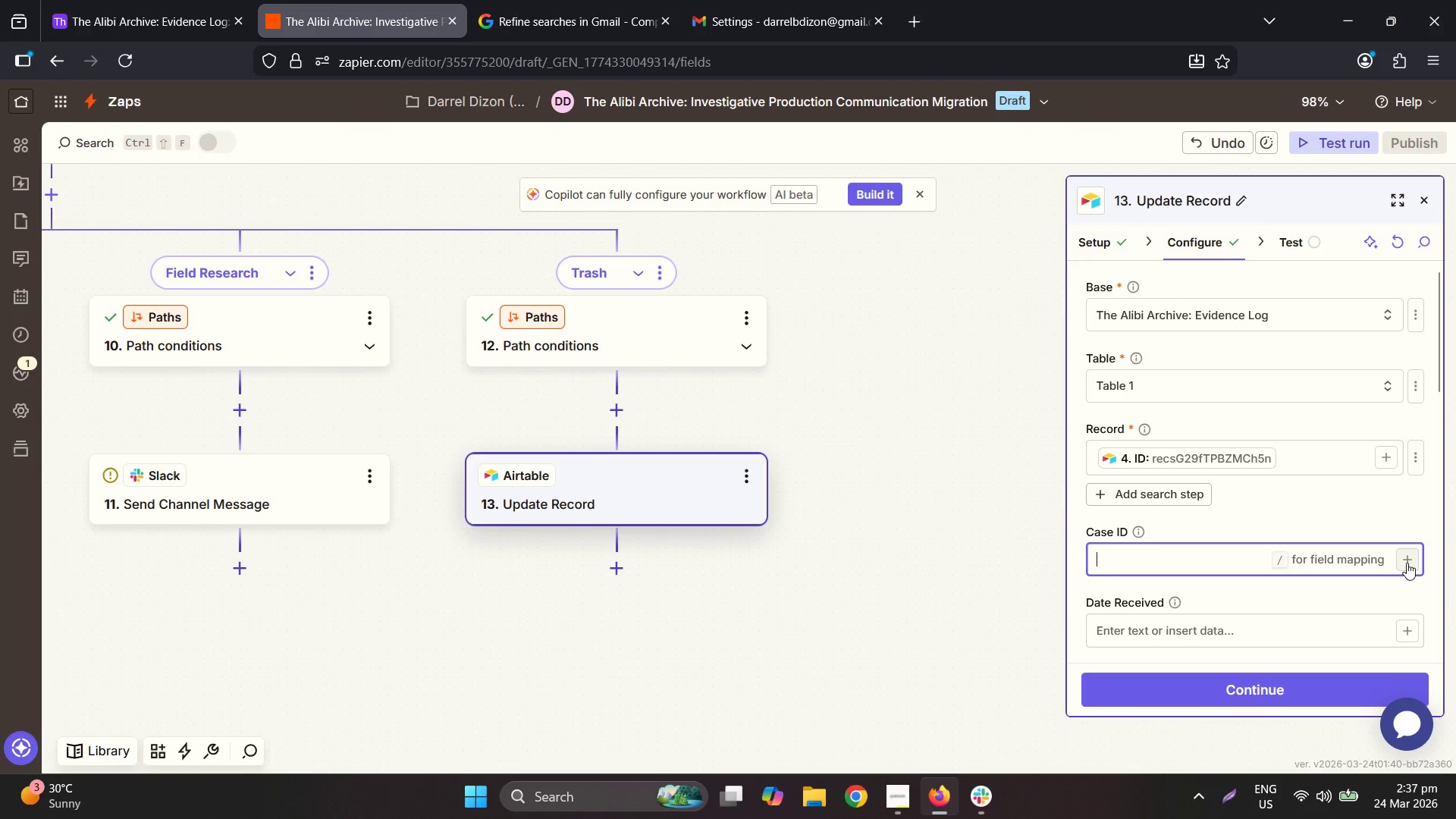 
scroll: coordinate [1323, 516], scroll_direction: down, amount: 8.0
 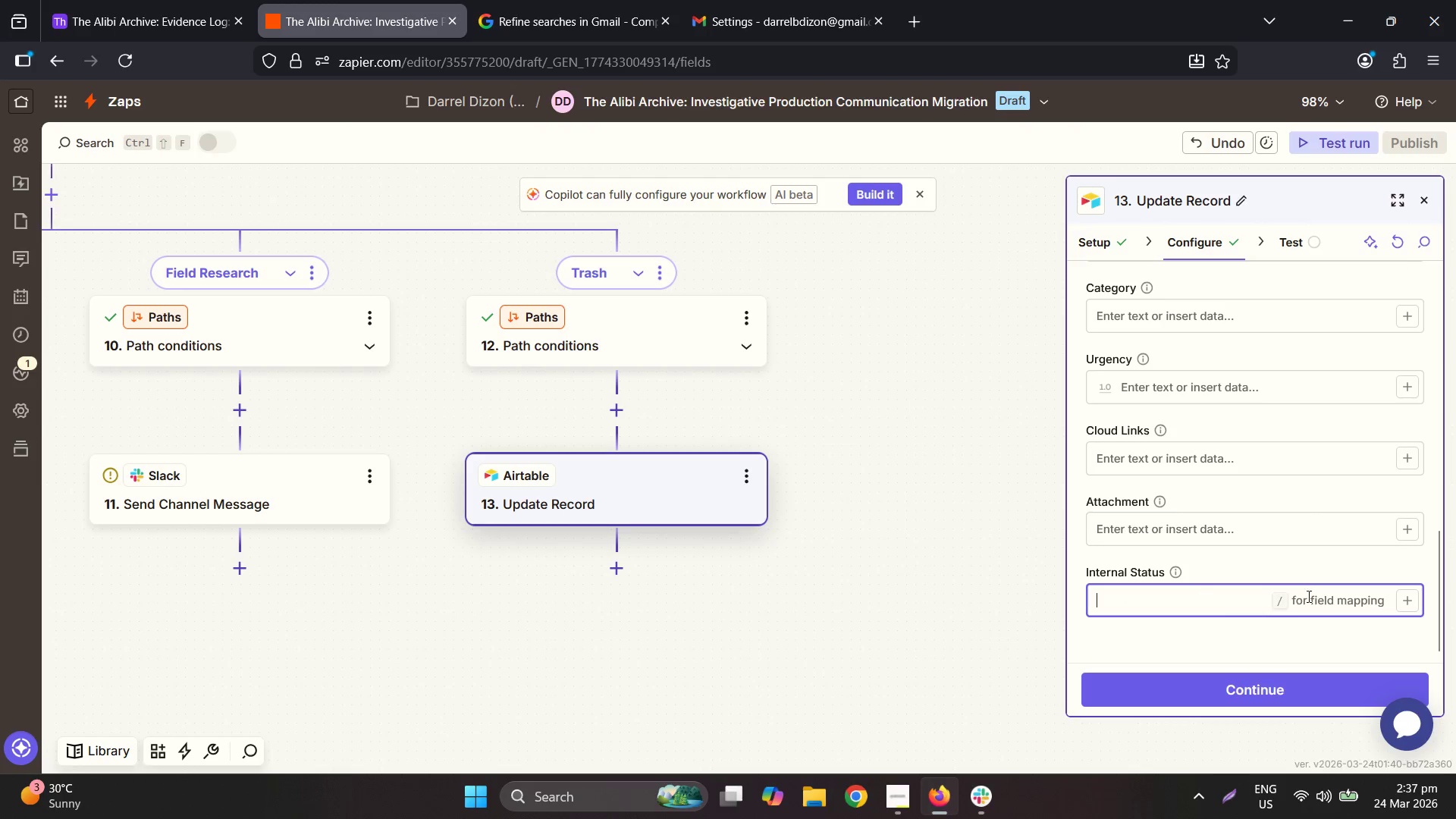 
left_click([1412, 601])
 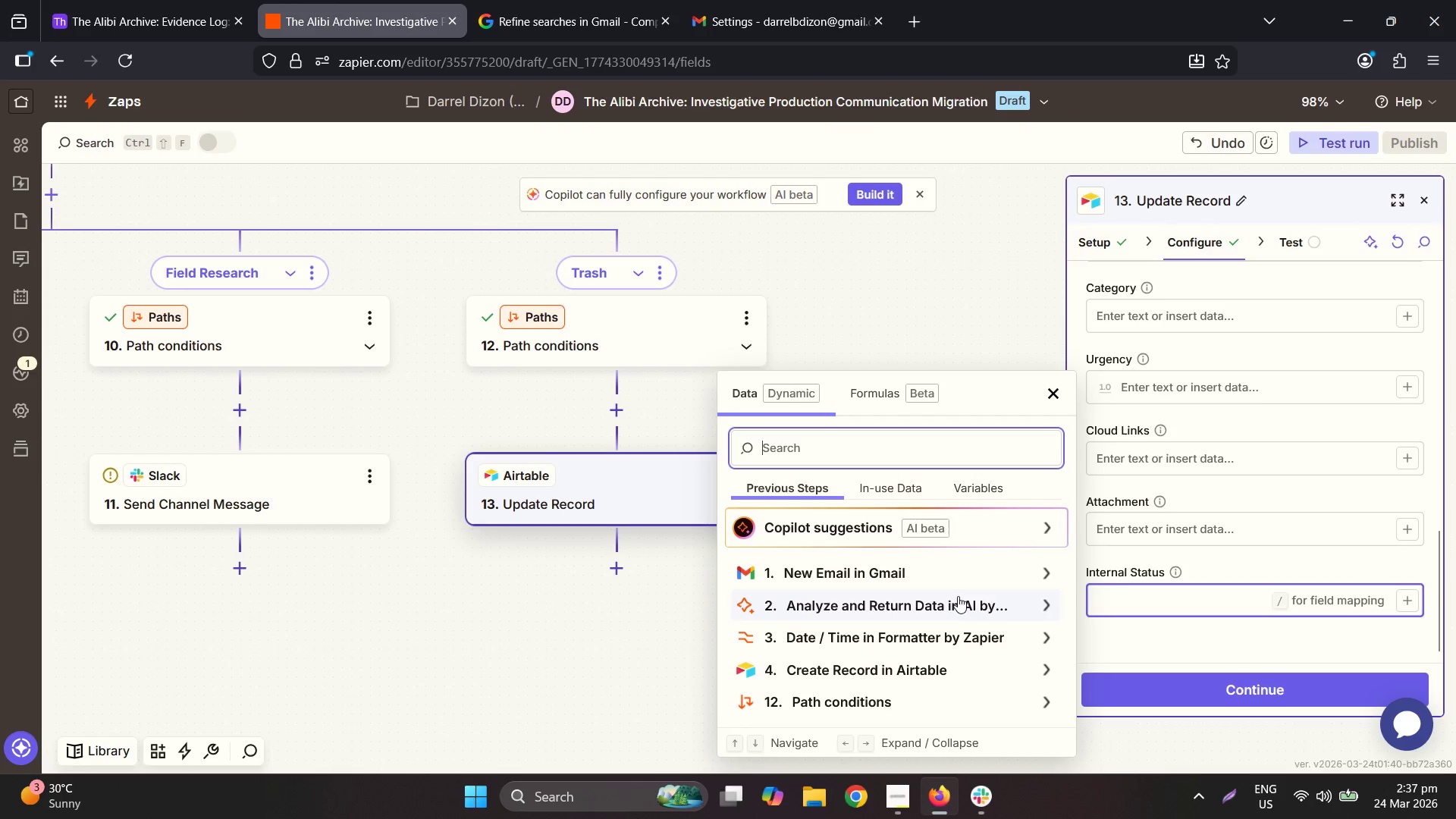 
mouse_move([946, 642])
 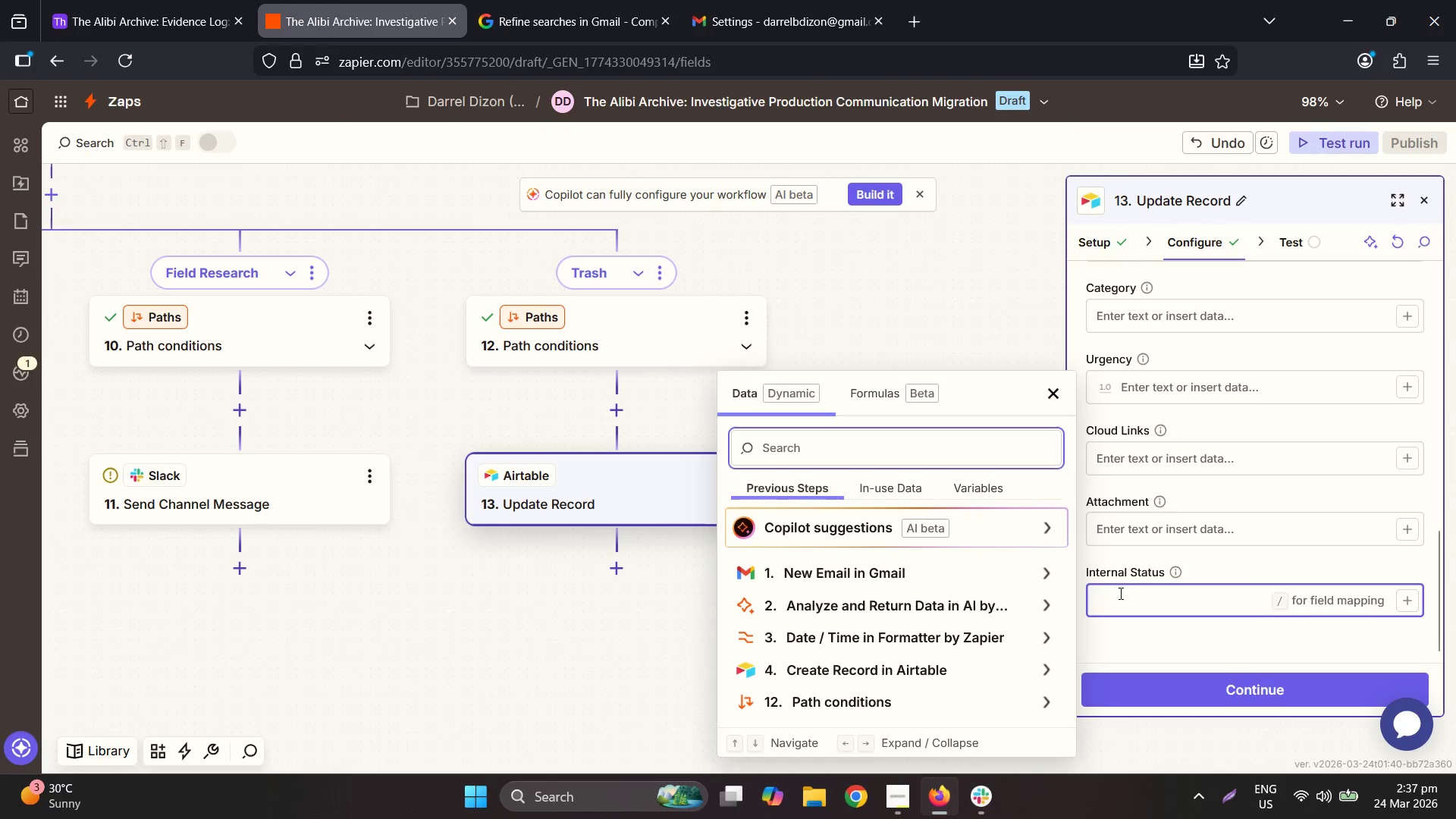 
left_click([1125, 596])
 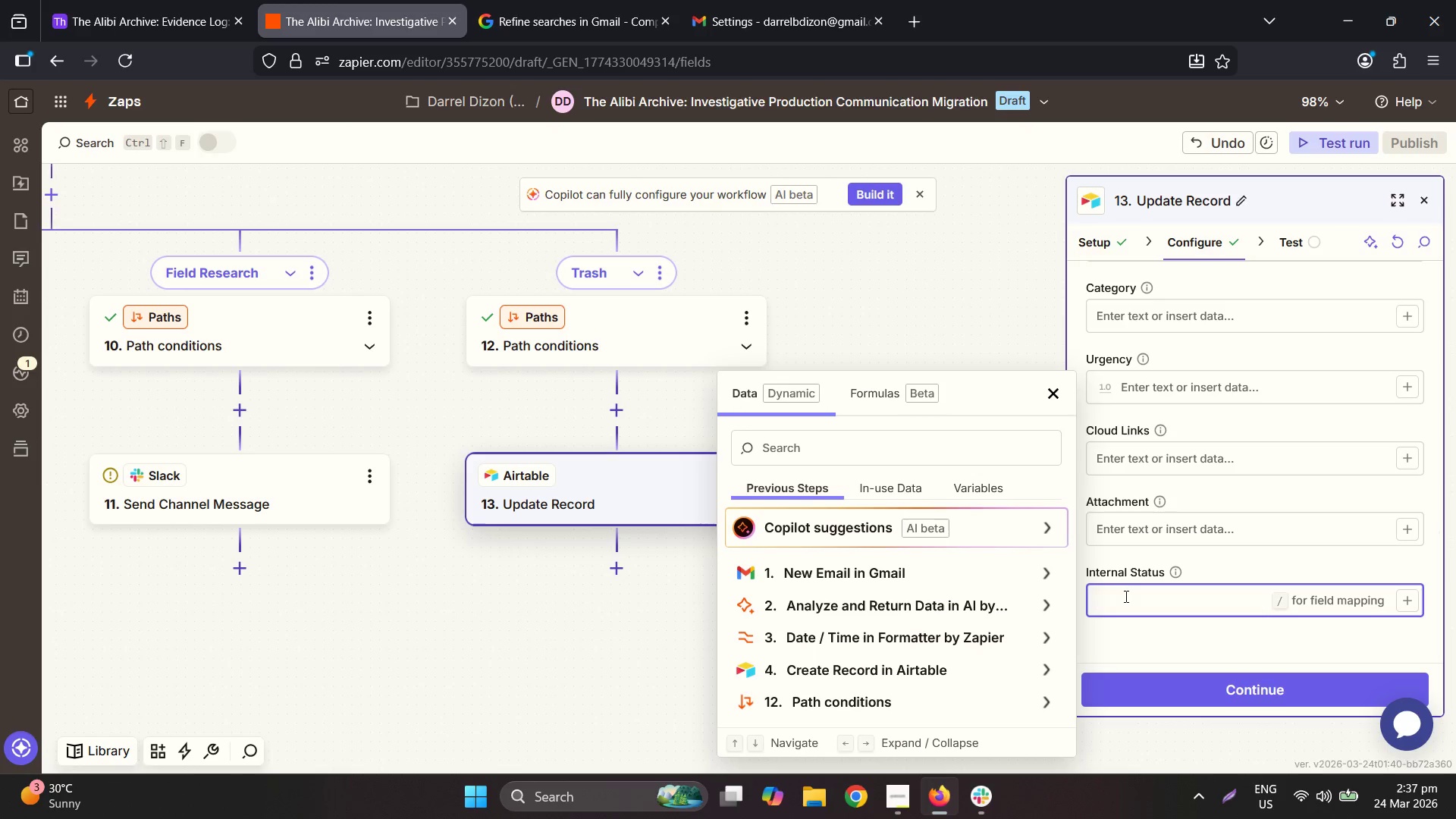 
scroll: coordinate [927, 609], scroll_direction: down, amount: 2.0
 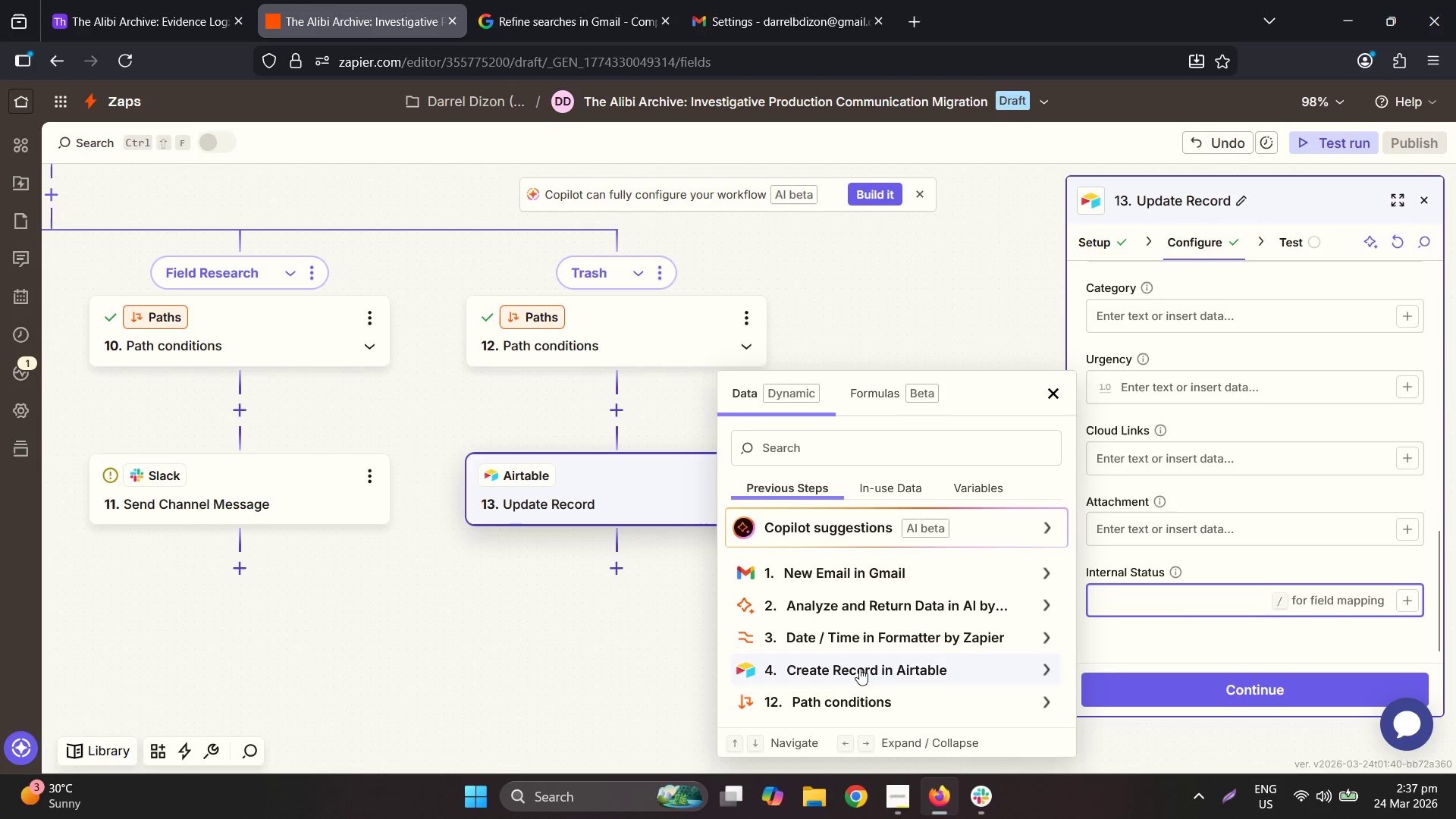 
mouse_move([869, 657])
 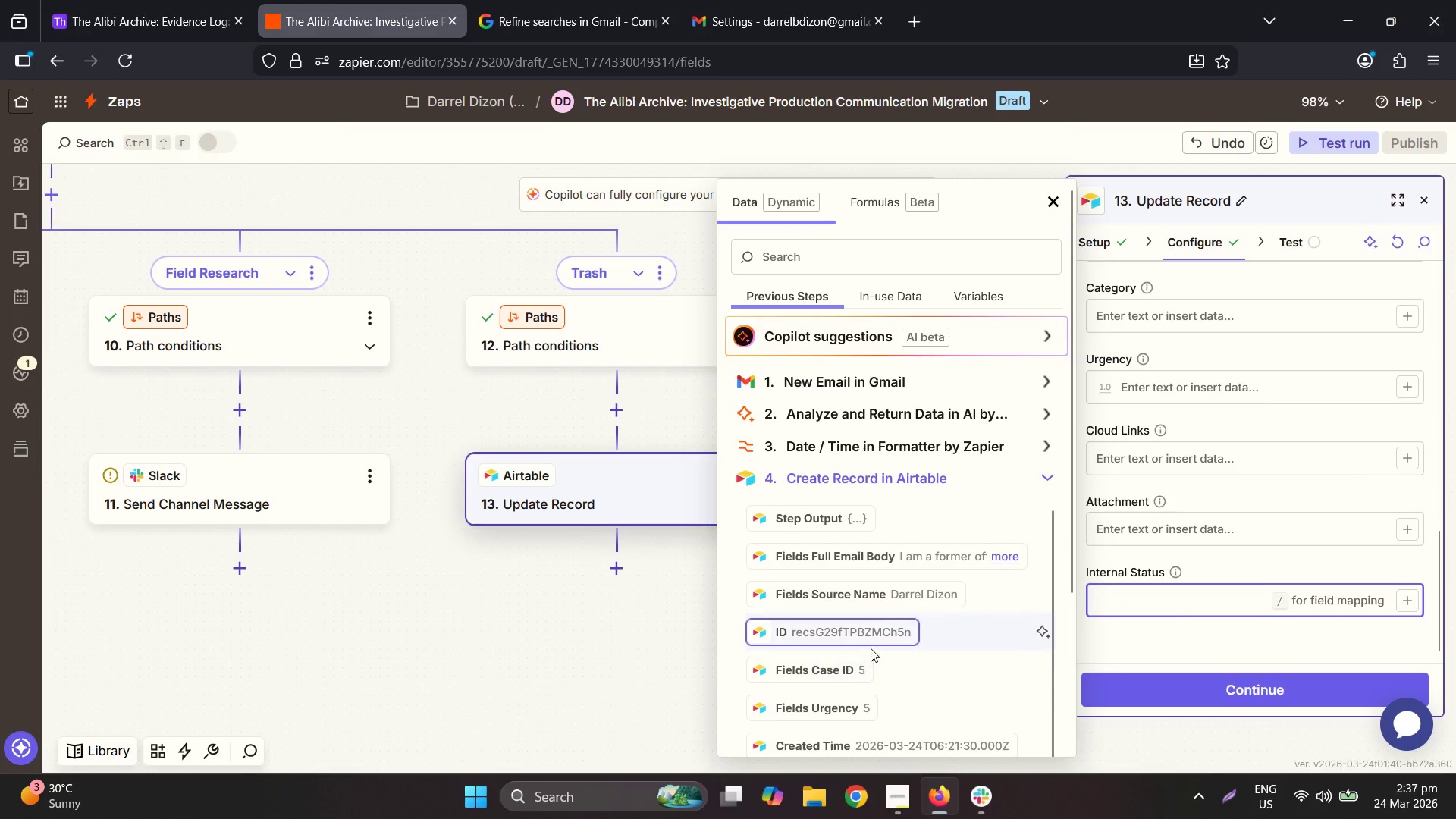 
scroll: coordinate [949, 623], scroll_direction: down, amount: 10.0
 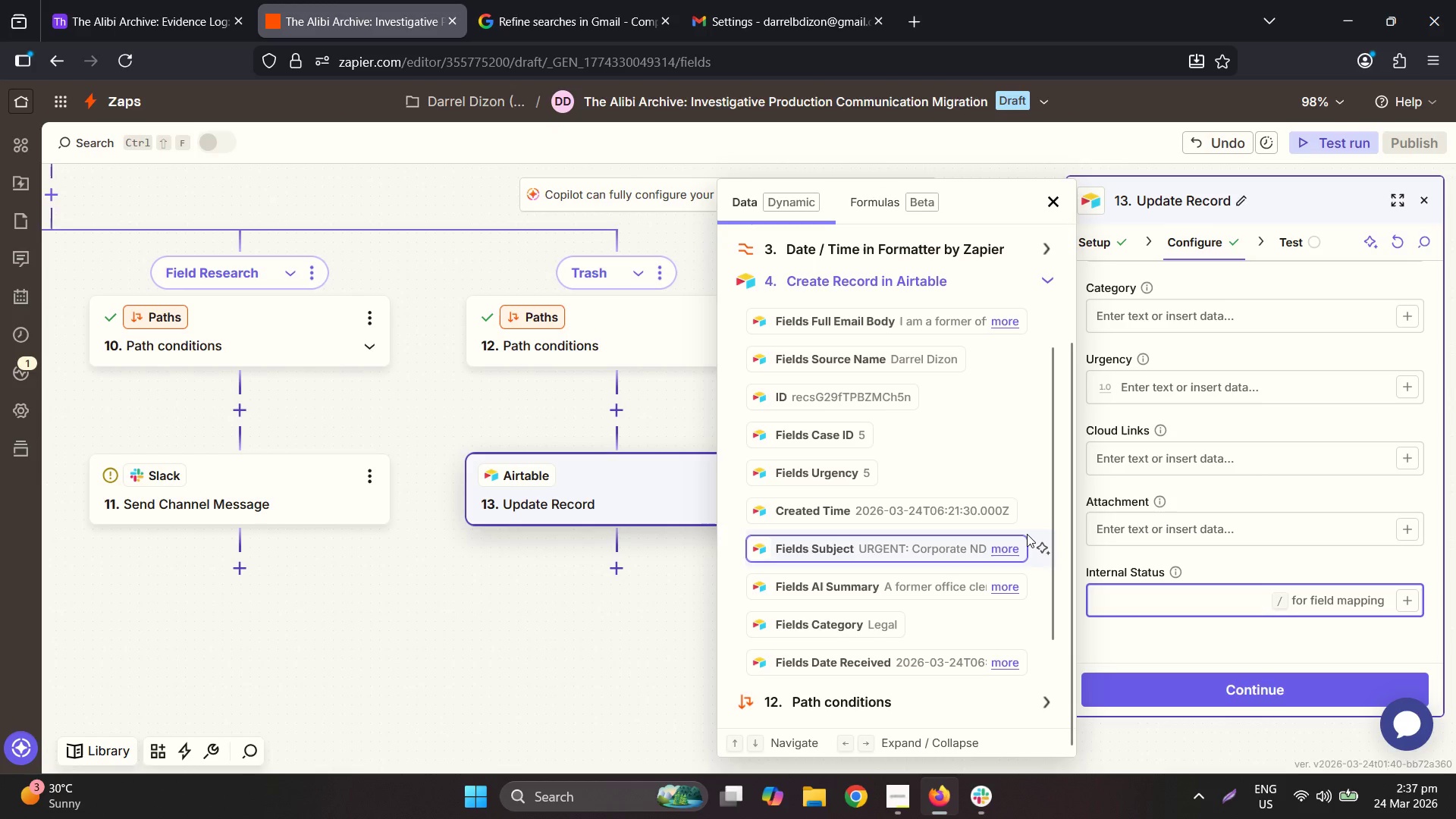 
wait(8.7)
 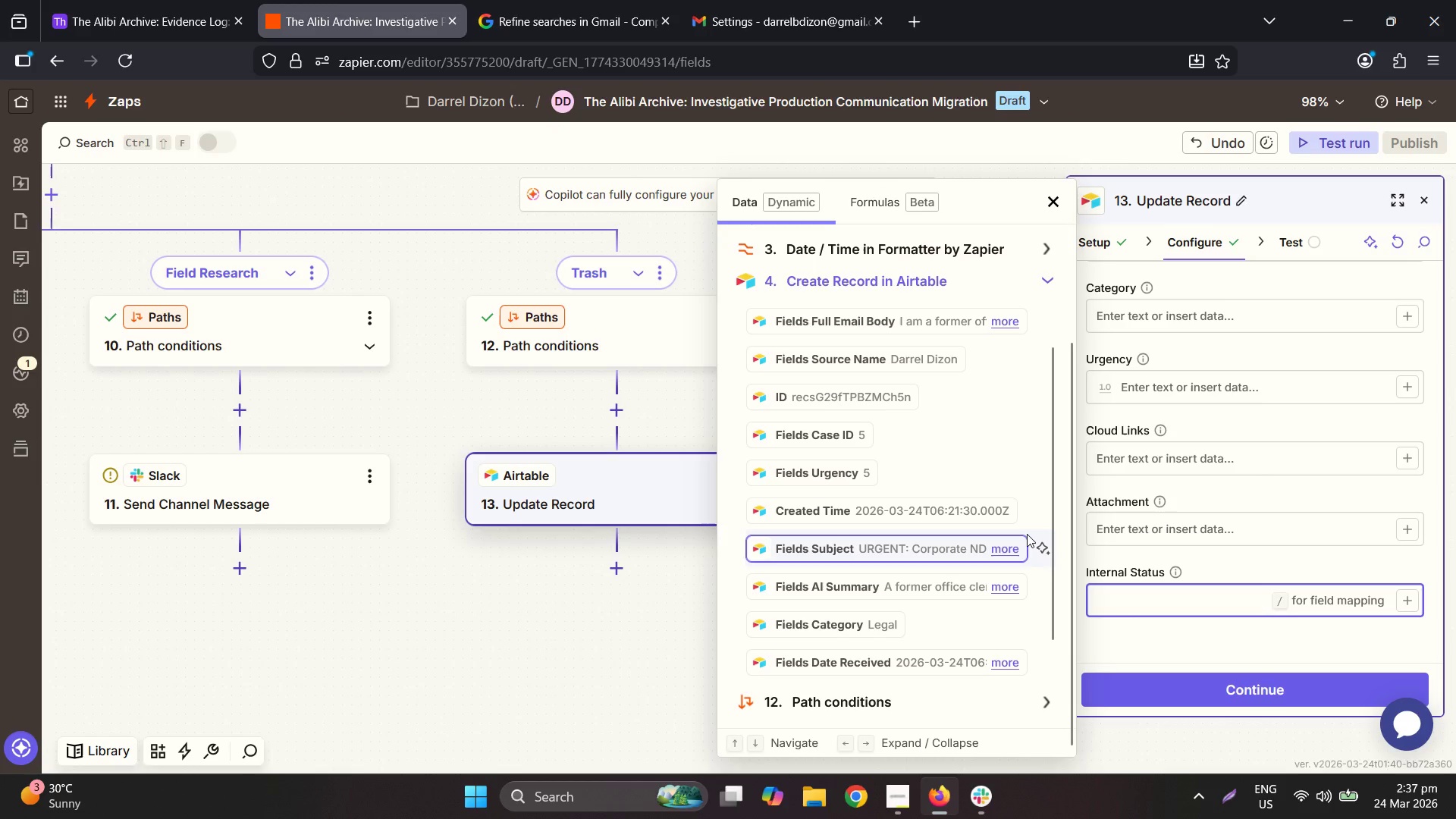 
double_click([1178, 597])
 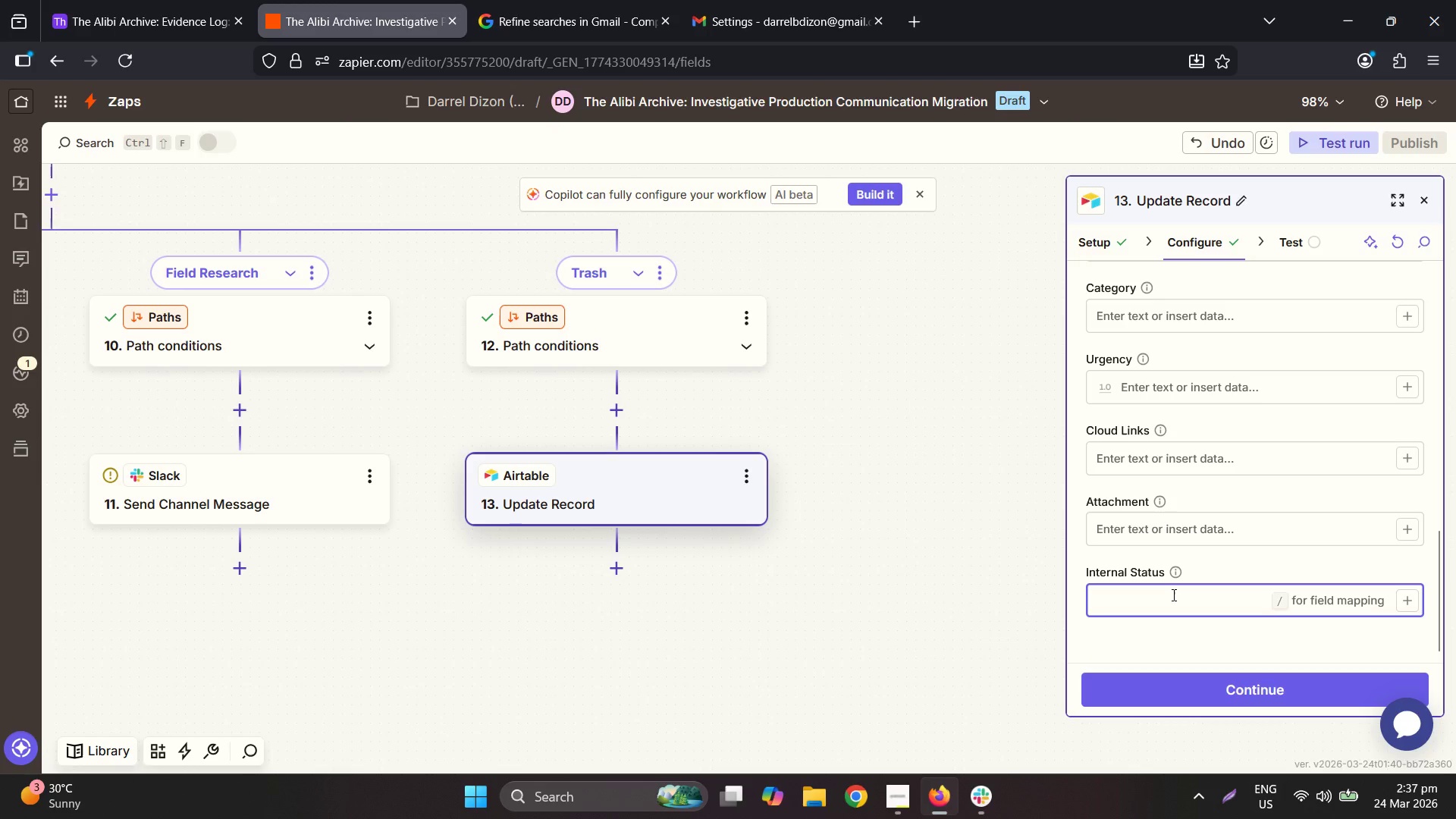 
wait(6.92)
 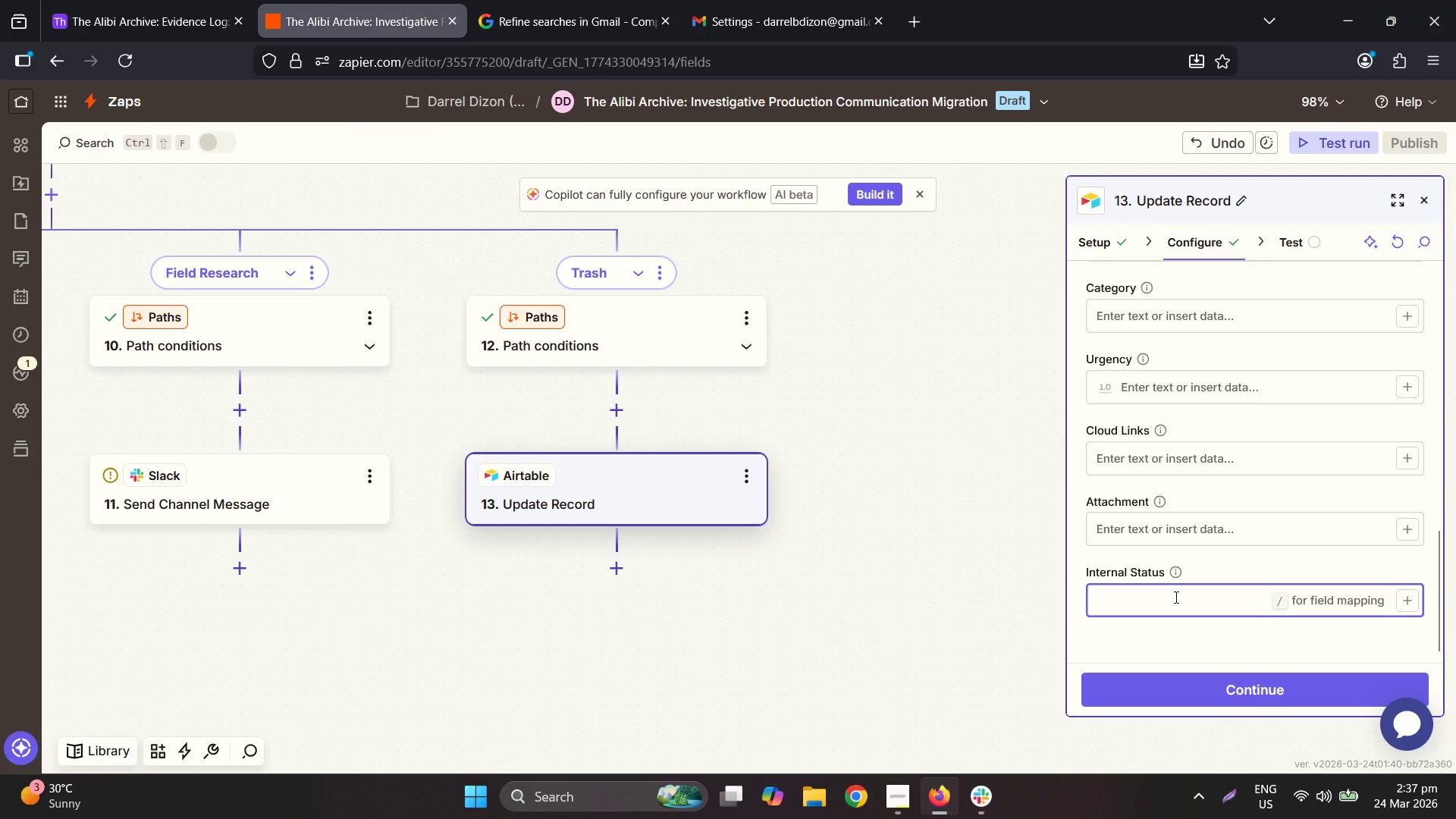 
scroll: coordinate [1182, 511], scroll_direction: up, amount: 2.0
 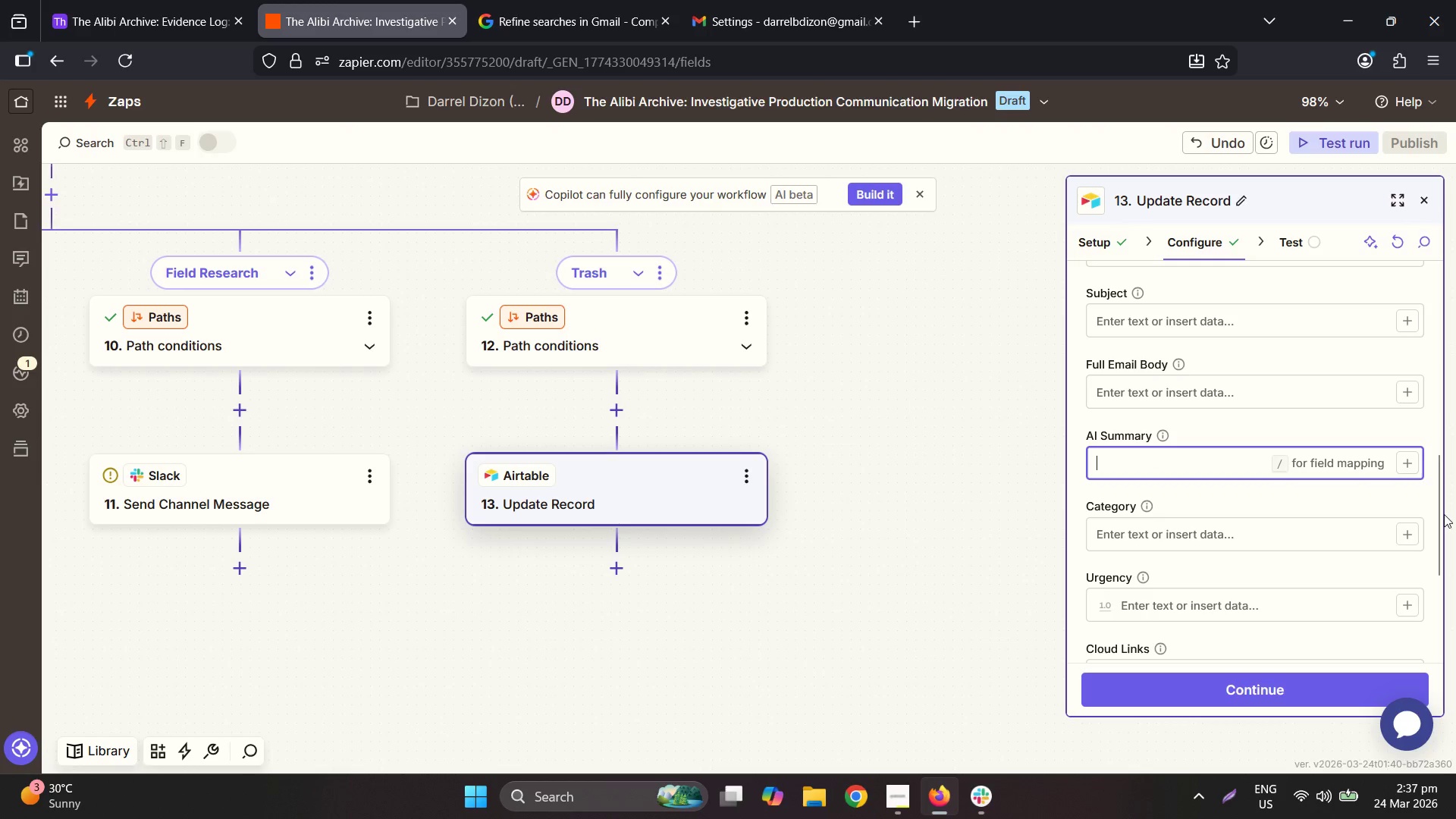 
left_click([1401, 461])
 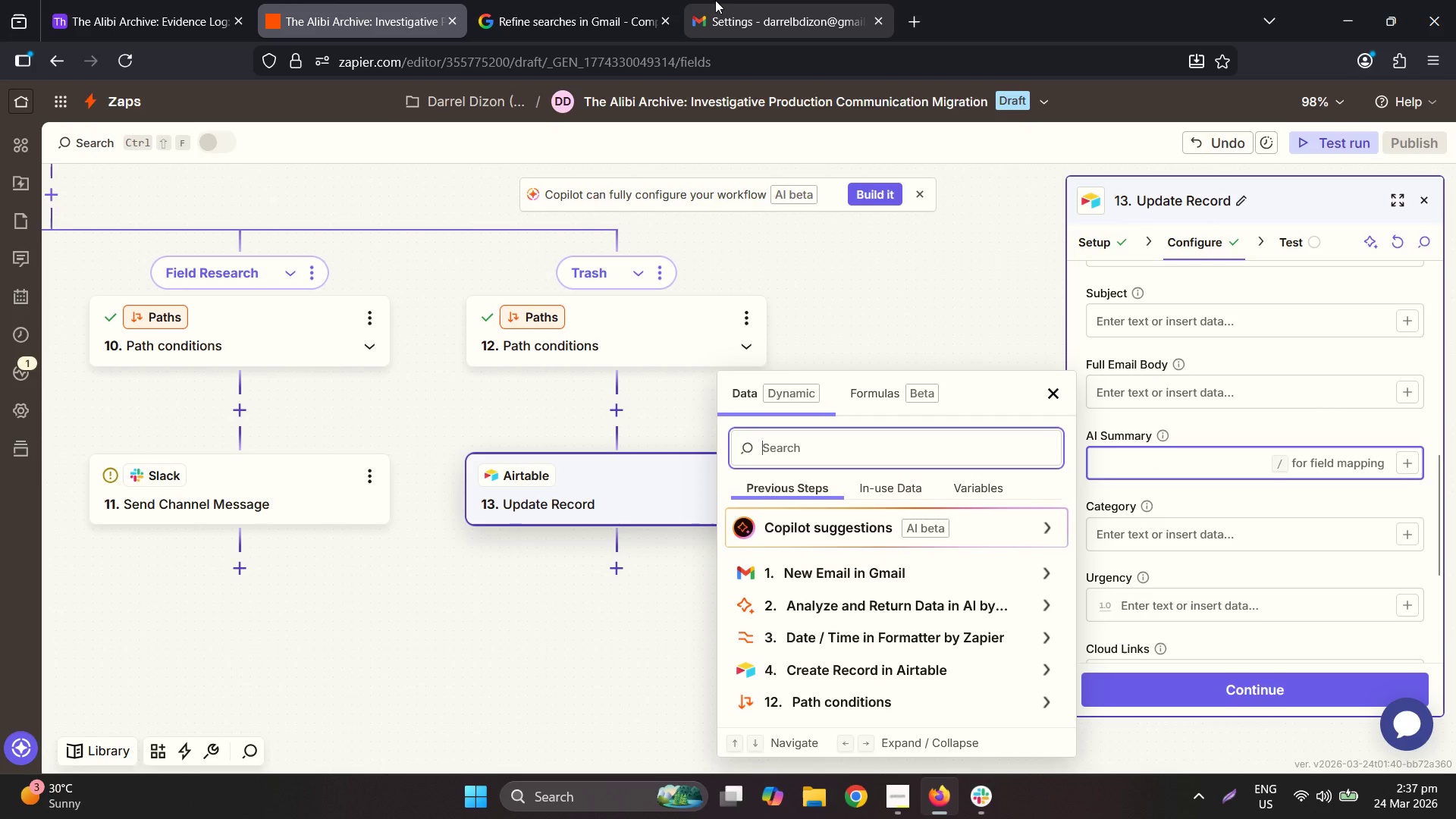 
left_click([651, 0])
 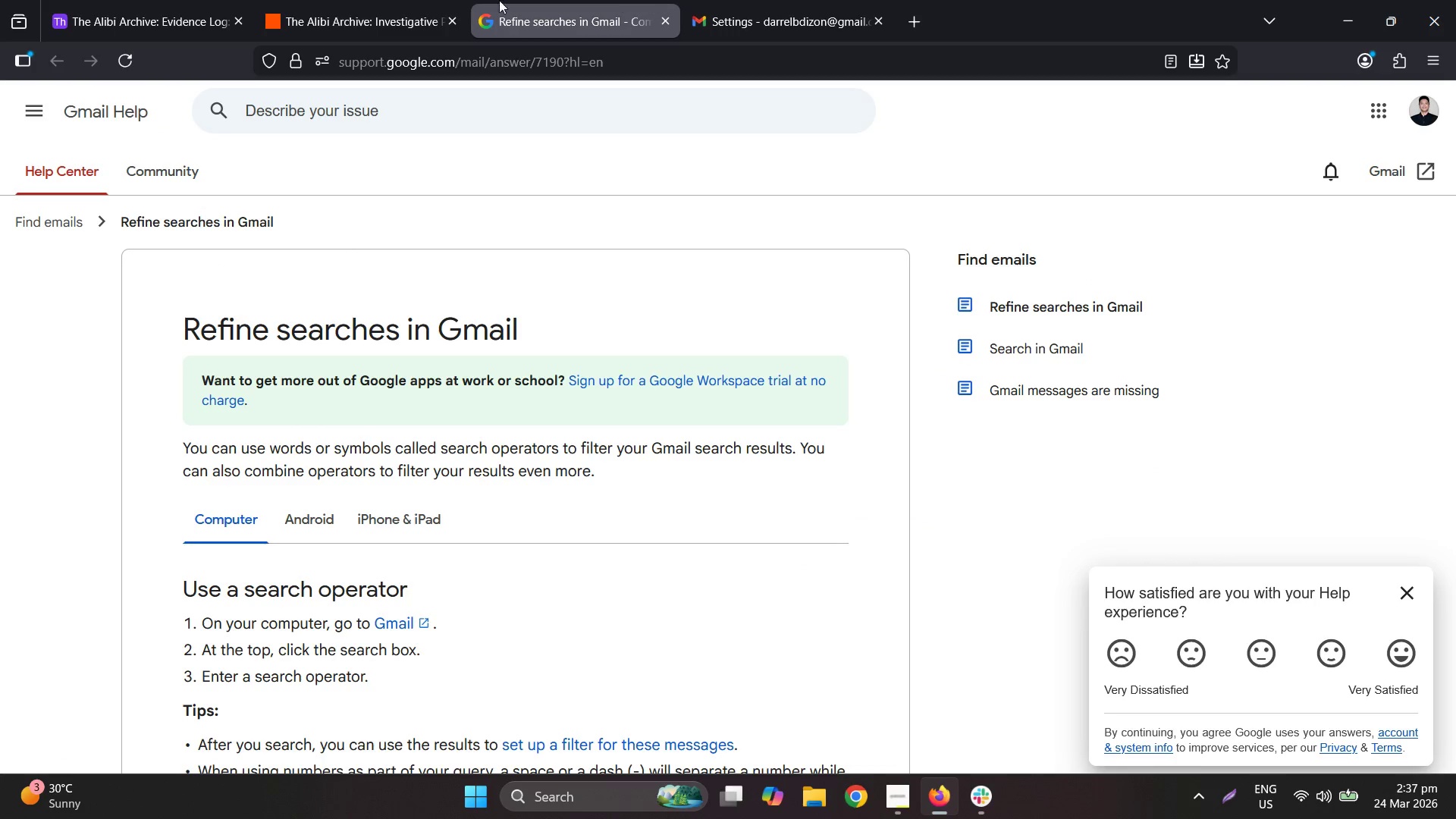 
left_click([433, 0])
 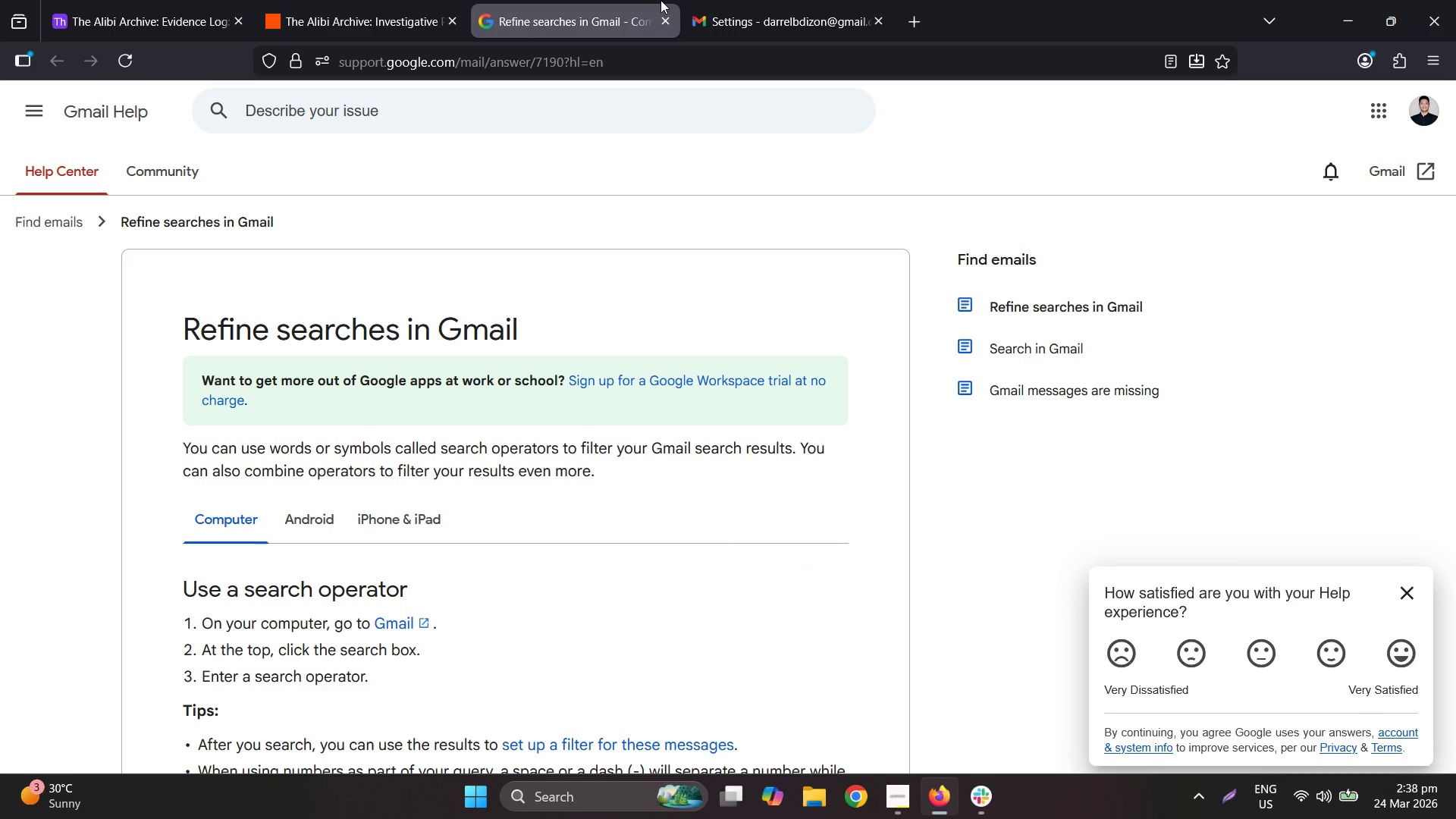 
double_click([765, 0])
 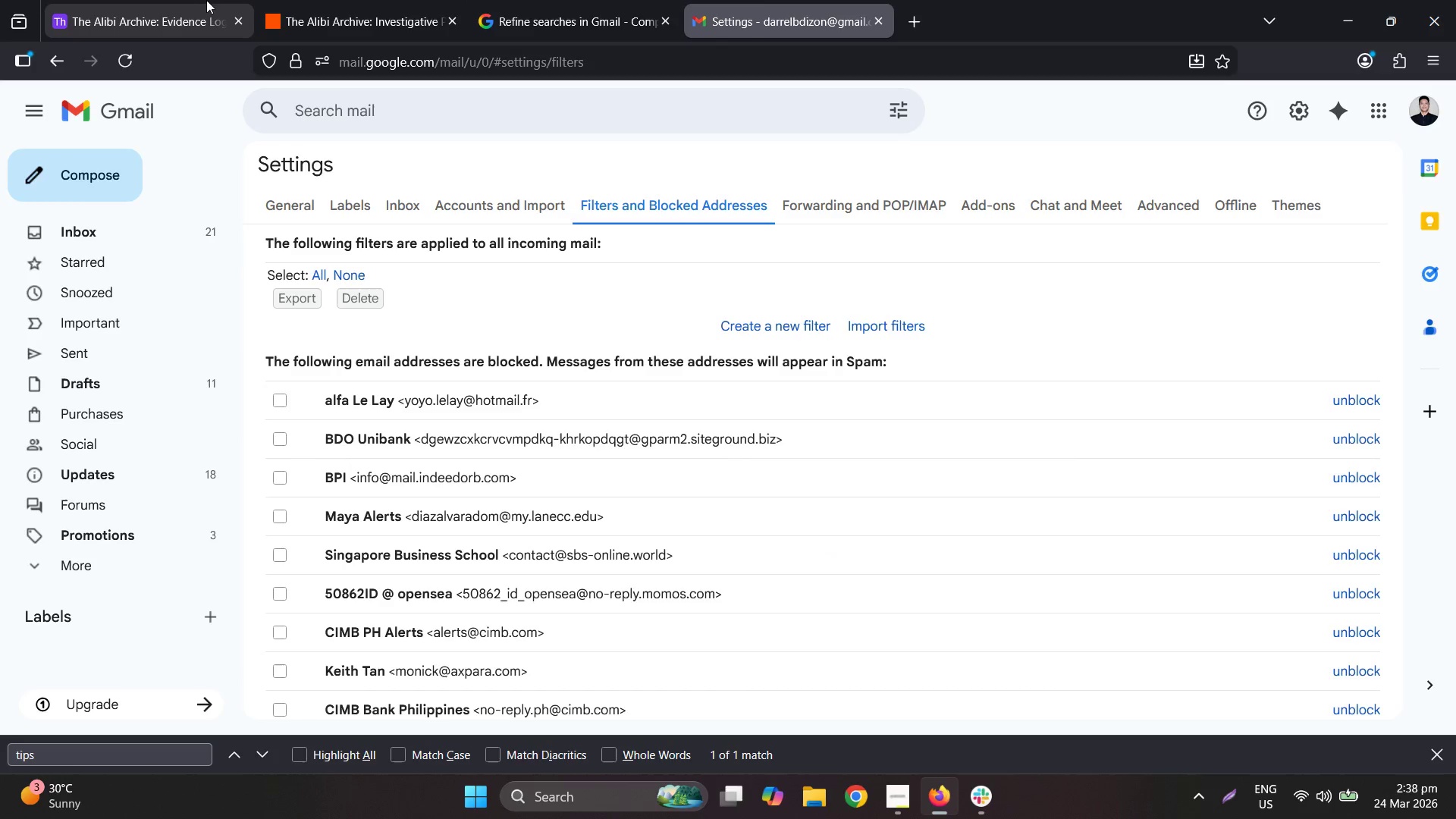 
left_click([158, 0])
 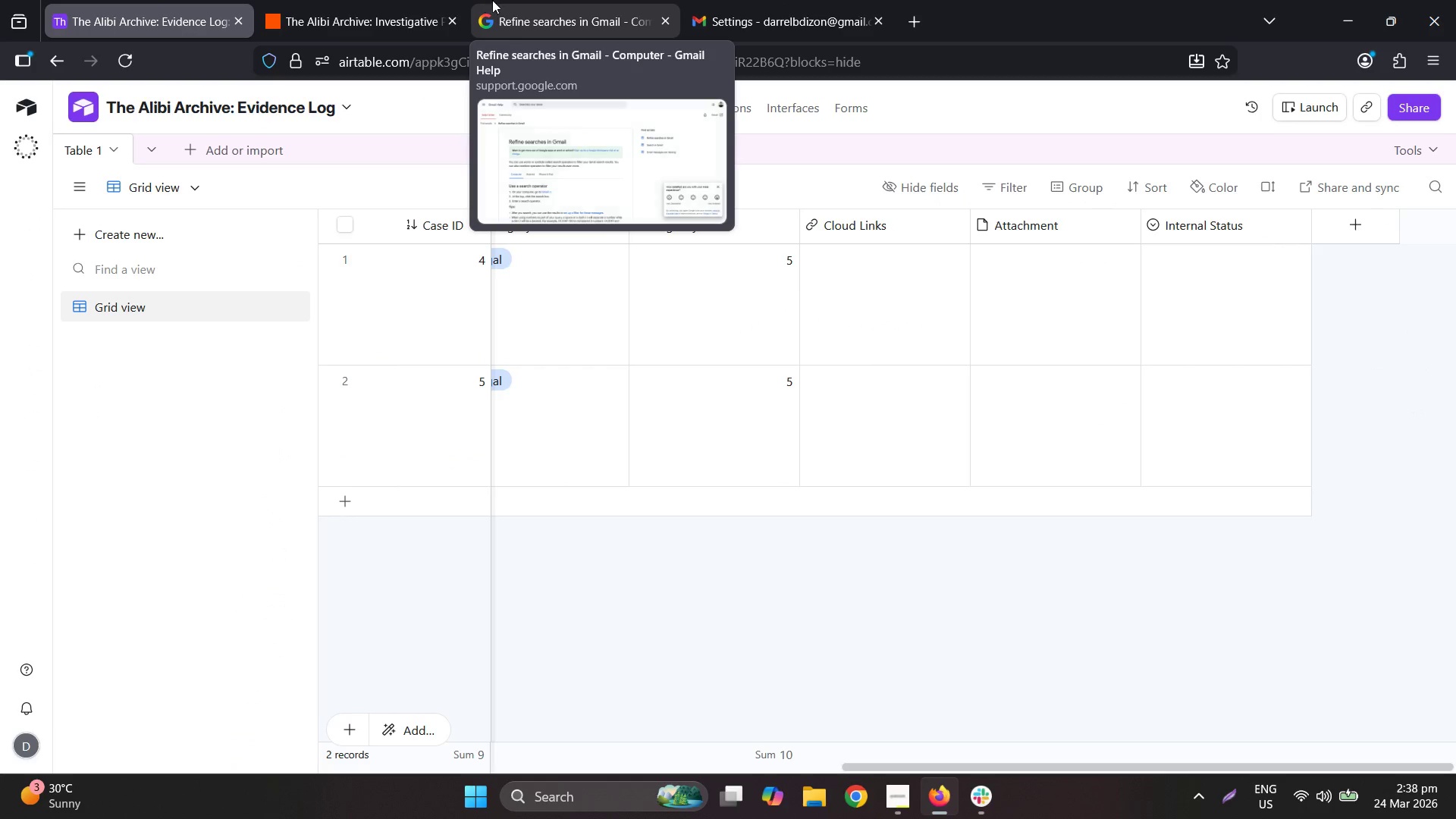 
left_click([388, 0])
 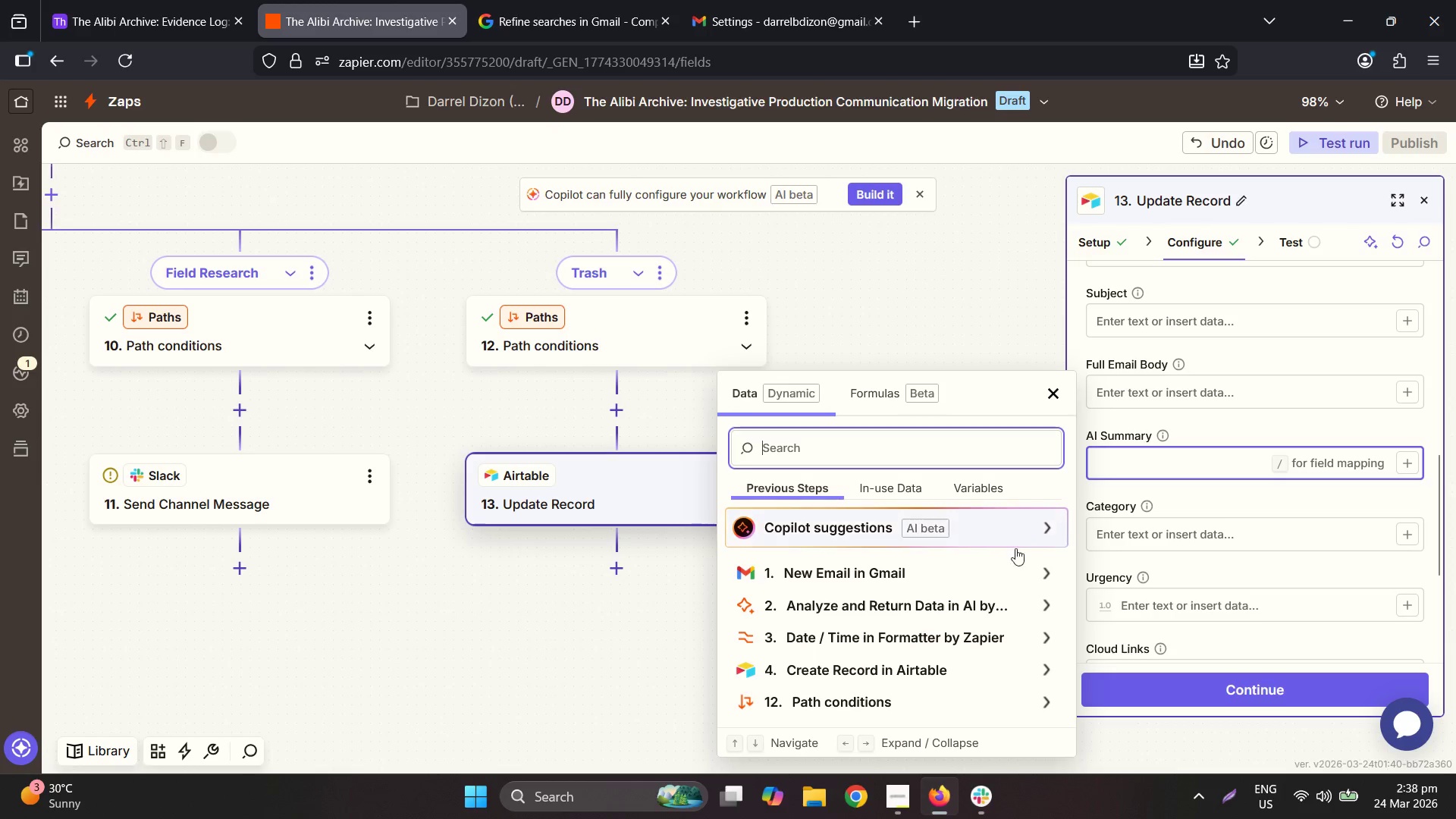 
left_click([913, 604])
 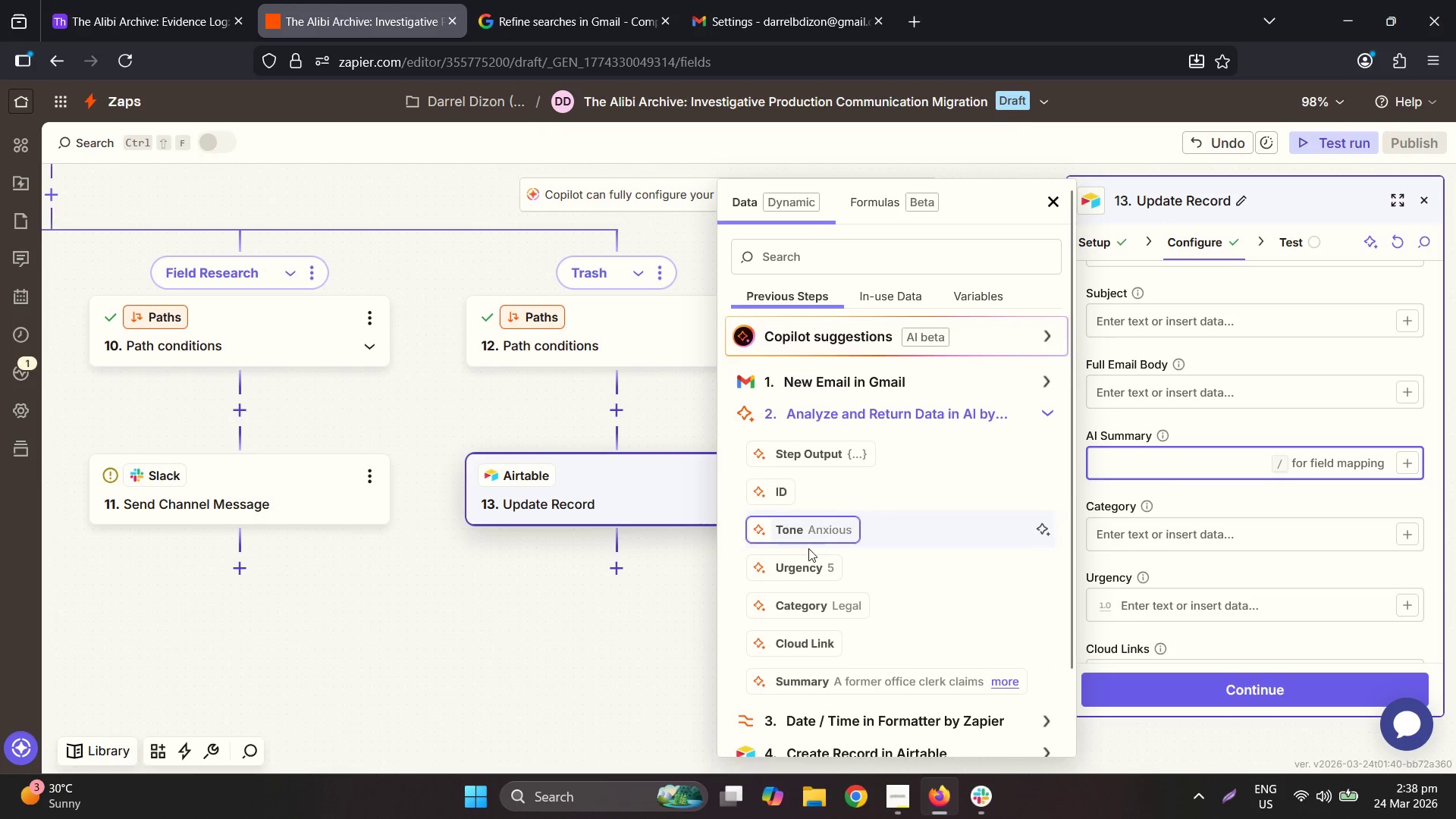 
left_click([816, 667])
 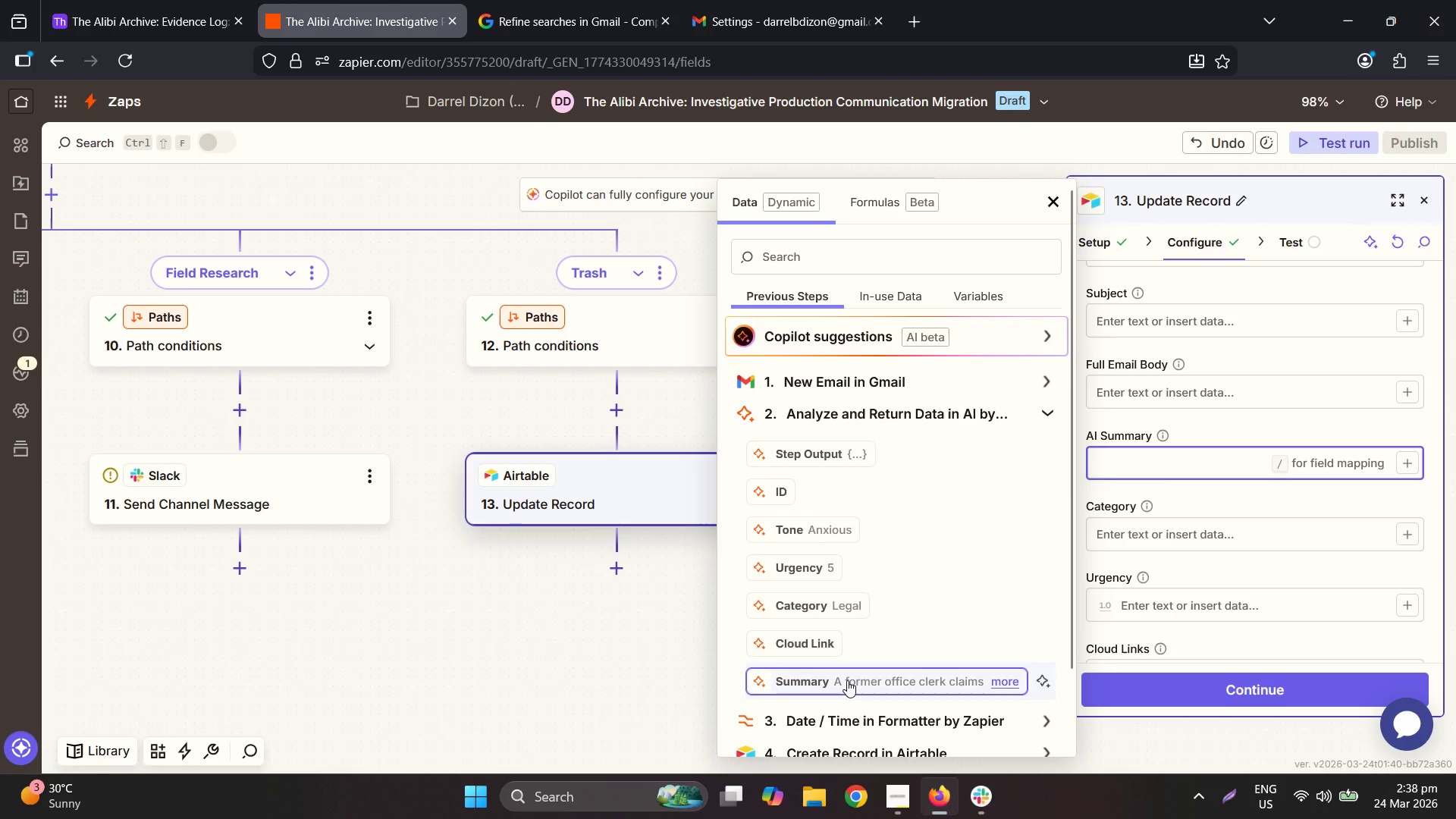 
left_click([847, 680])
 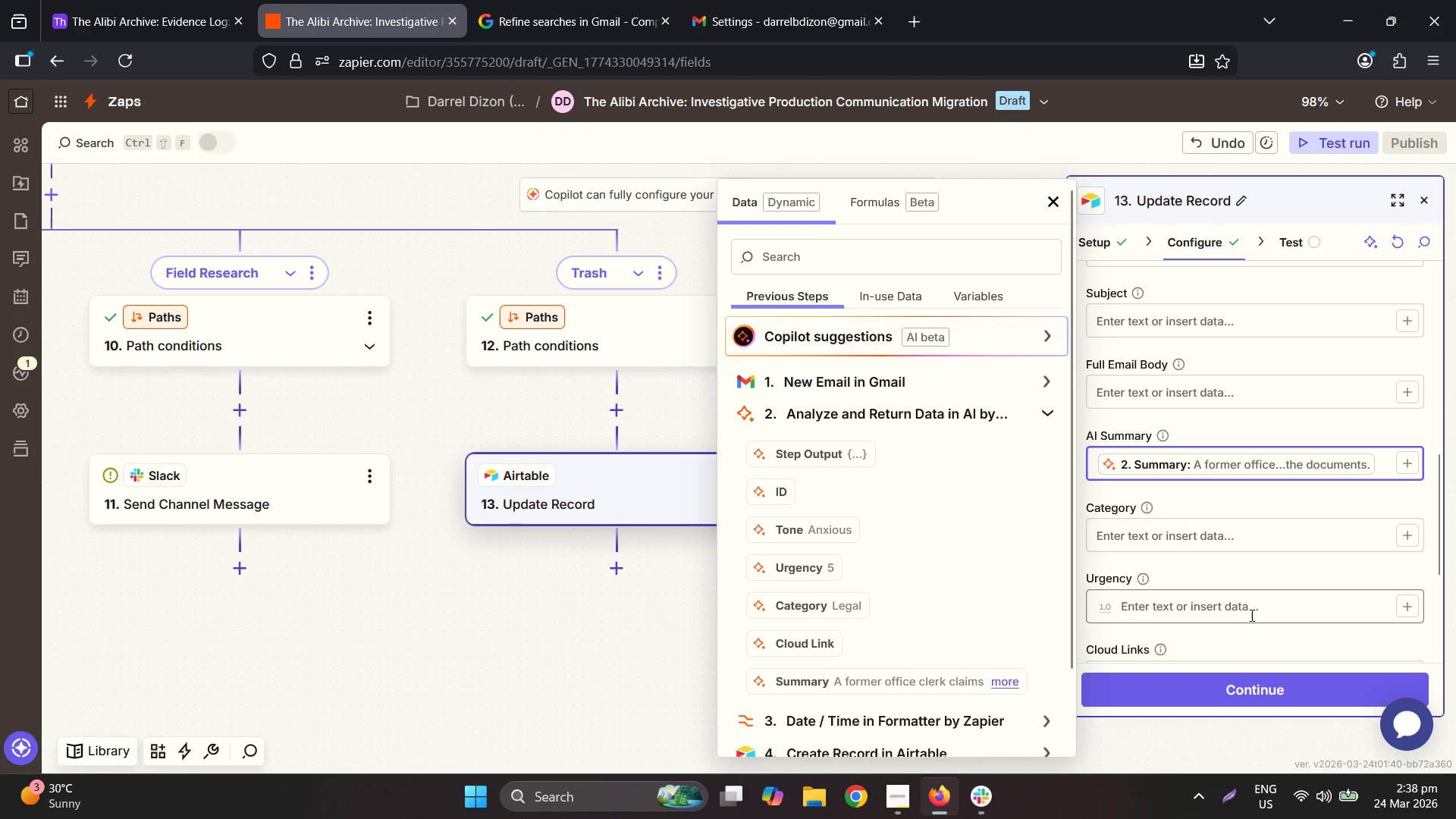 
left_click([1245, 601])
 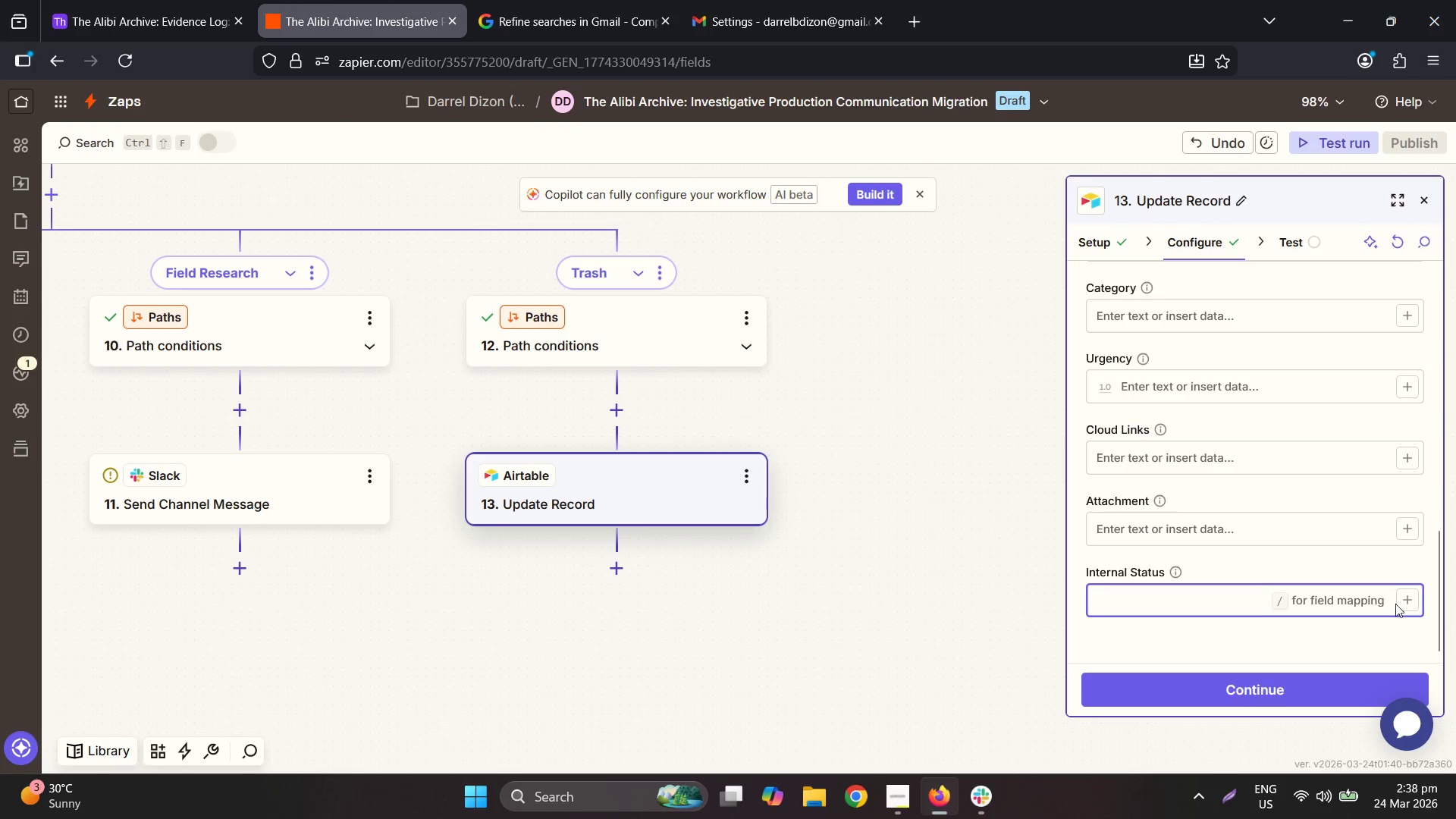 
scroll: coordinate [1245, 601], scroll_direction: down, amount: 5.0
 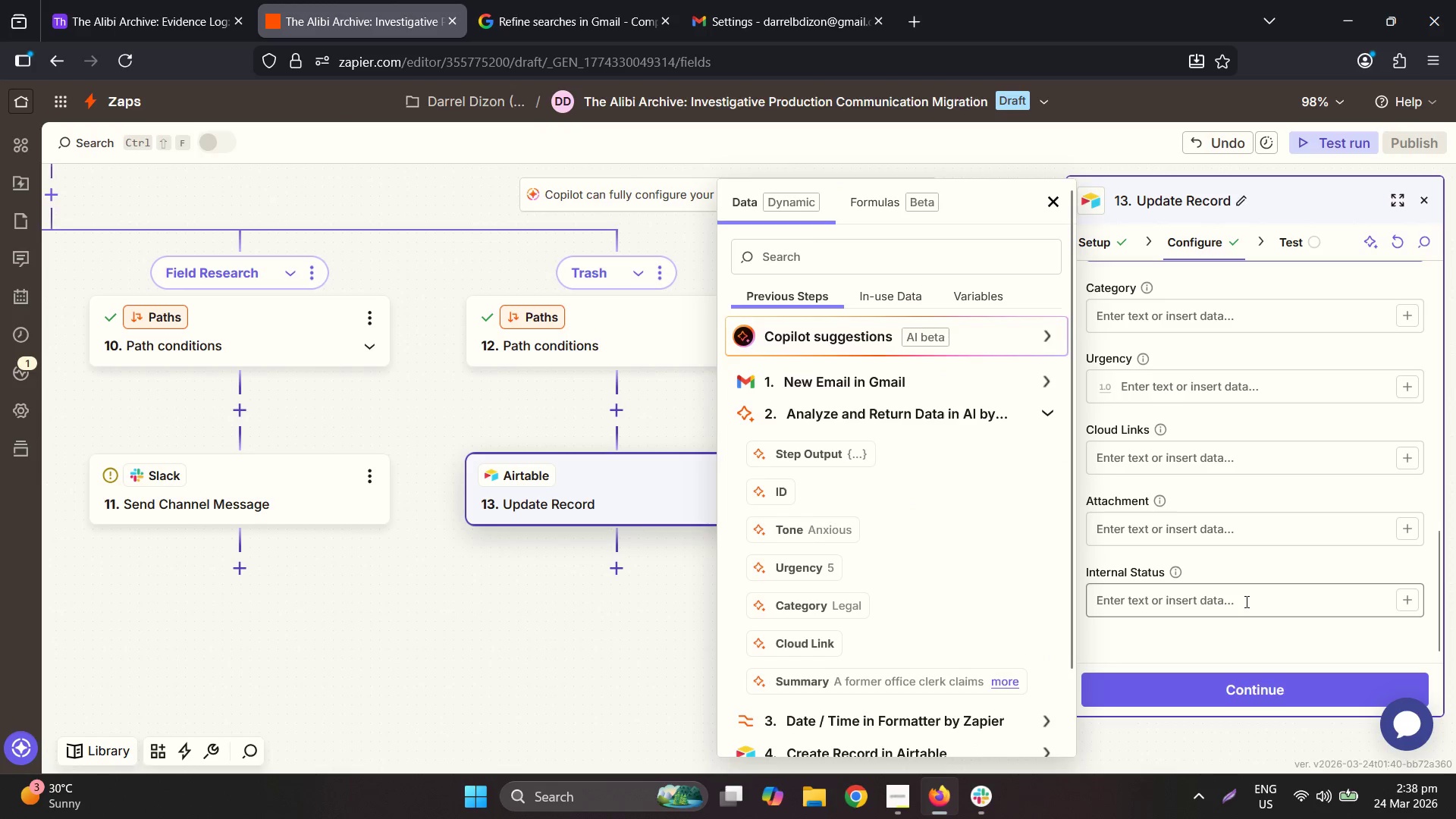 
left_click([1407, 598])
 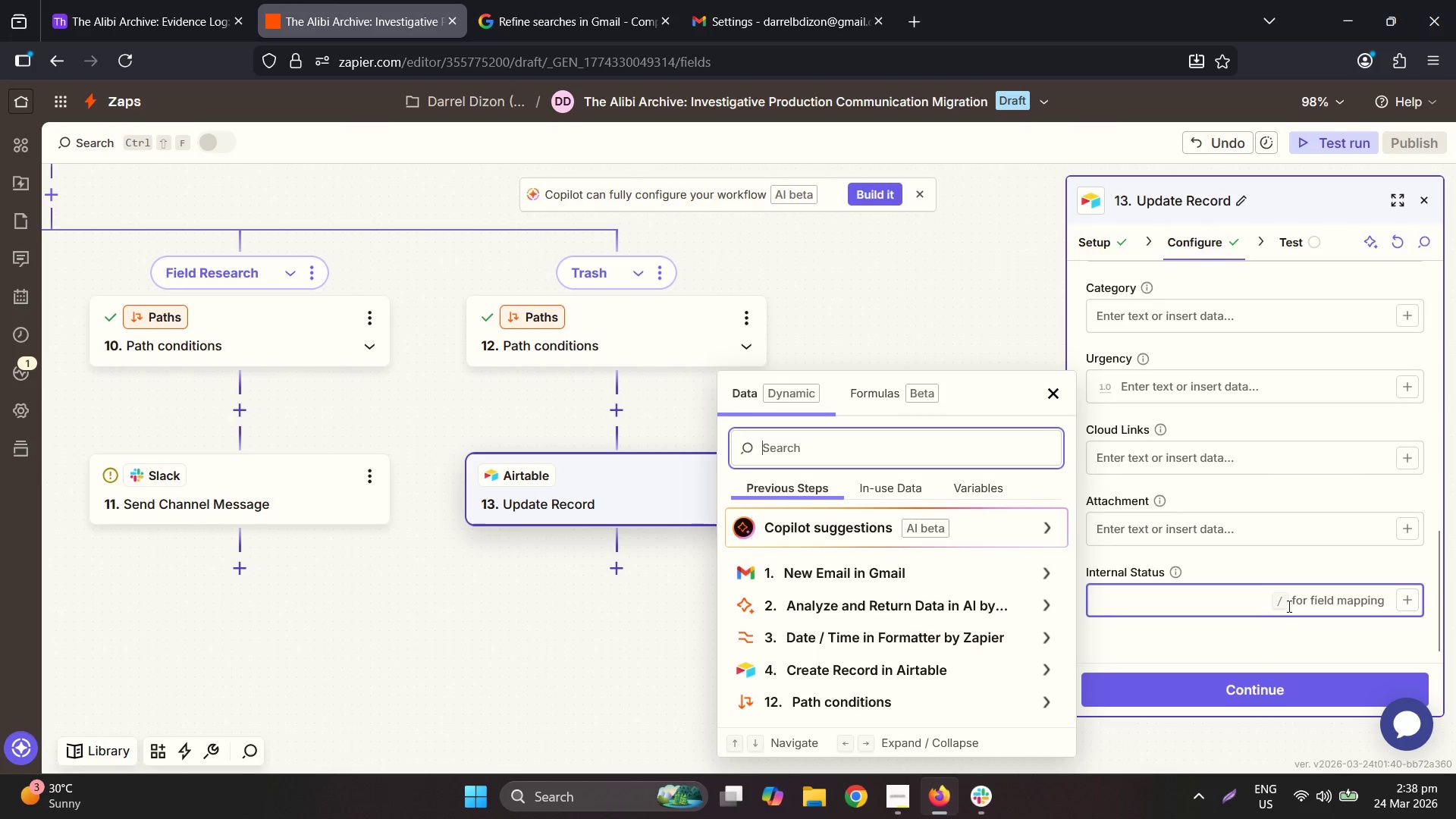 
type(Archi)
 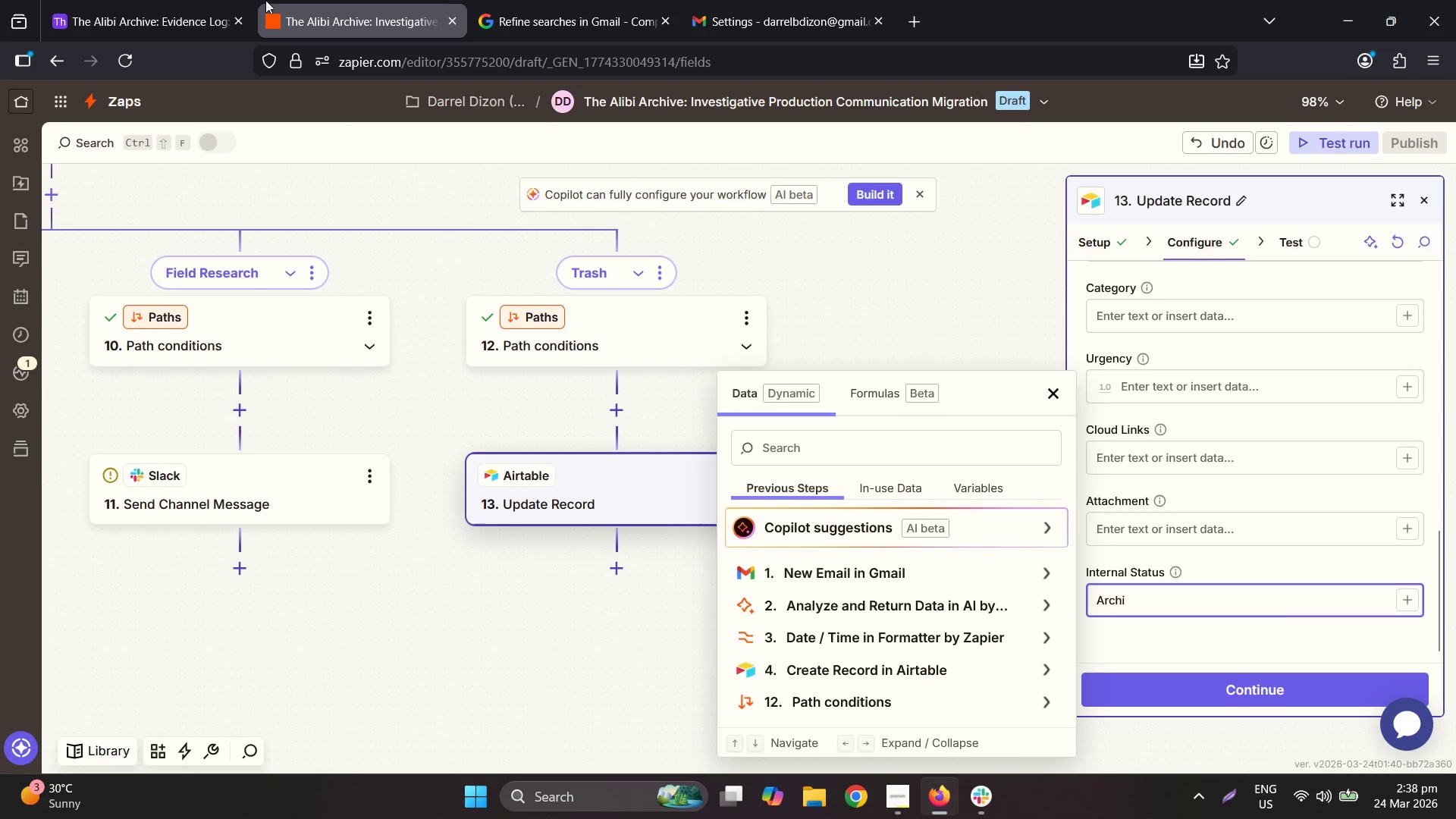 
type(ved)
 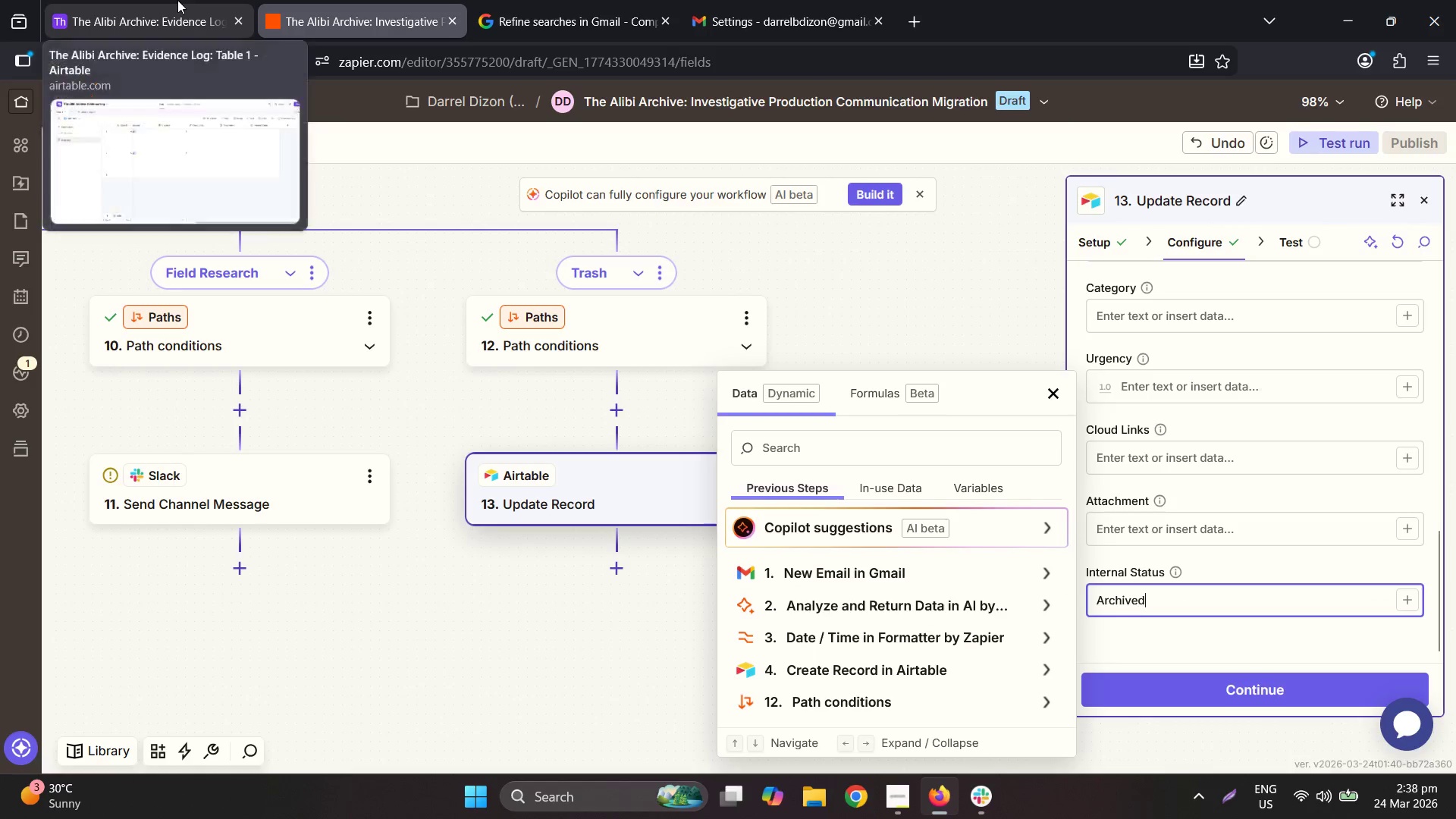 
left_click([177, 0])
 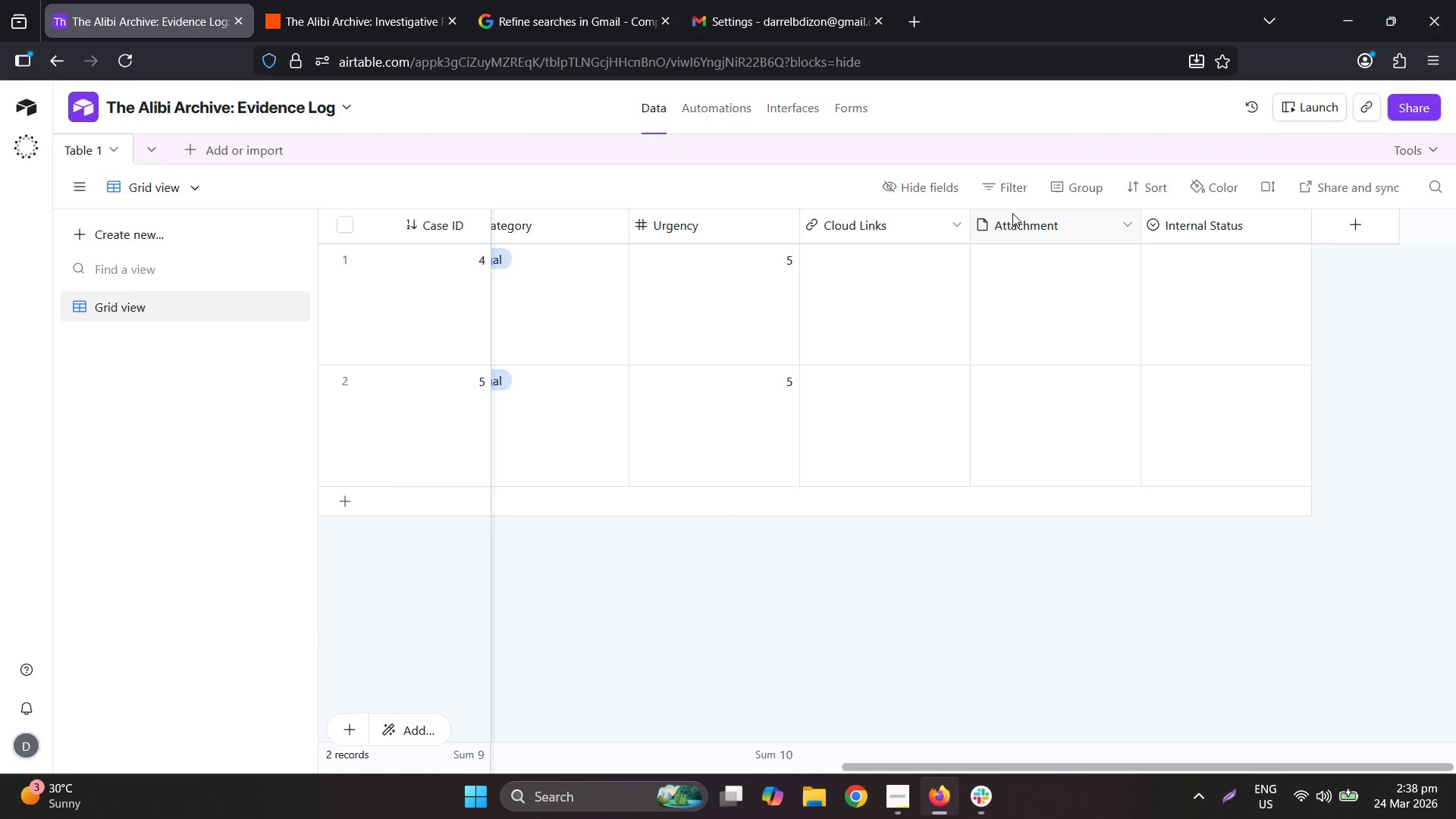 
left_click([1249, 228])
 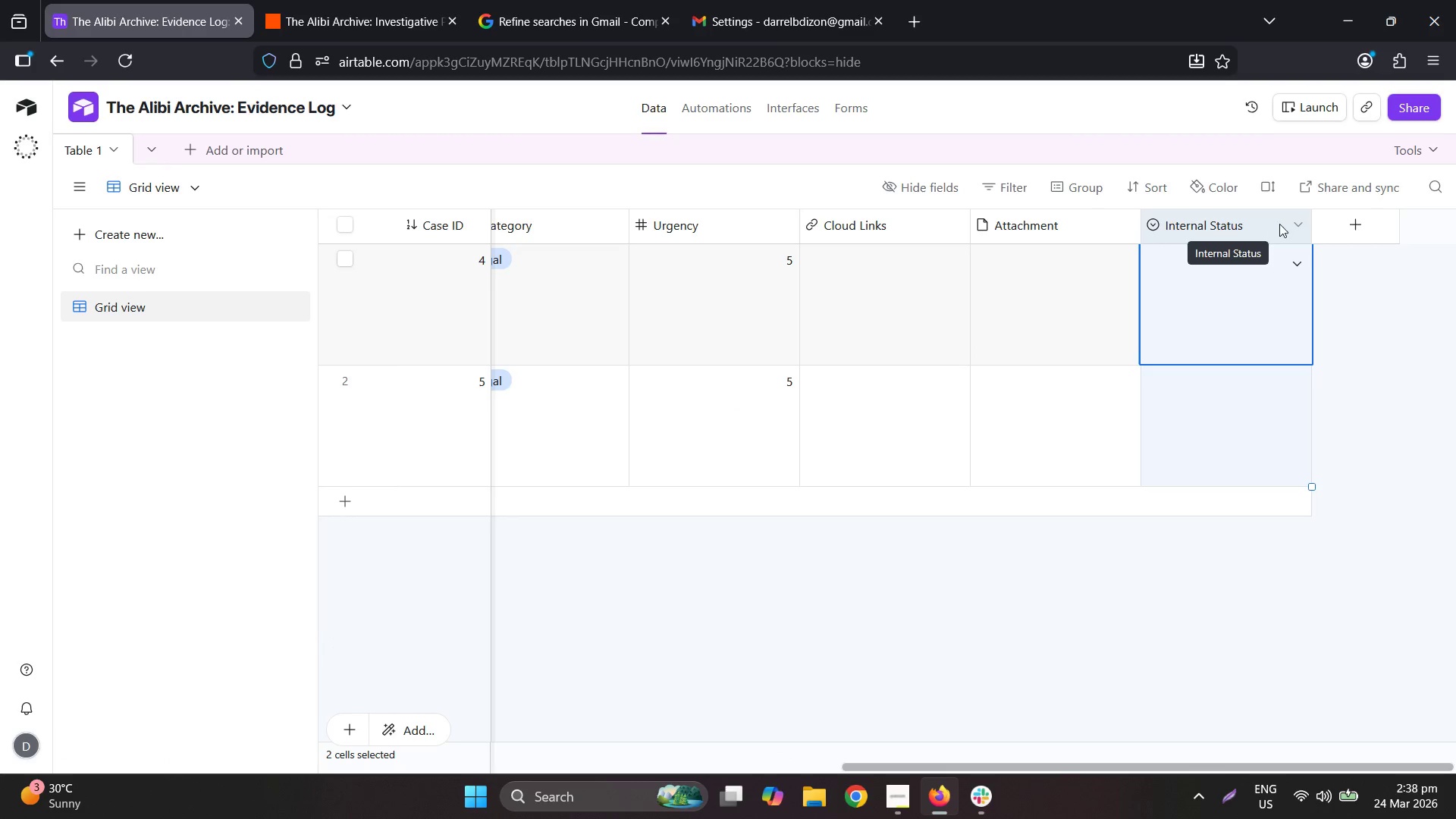 
left_click([1300, 224])
 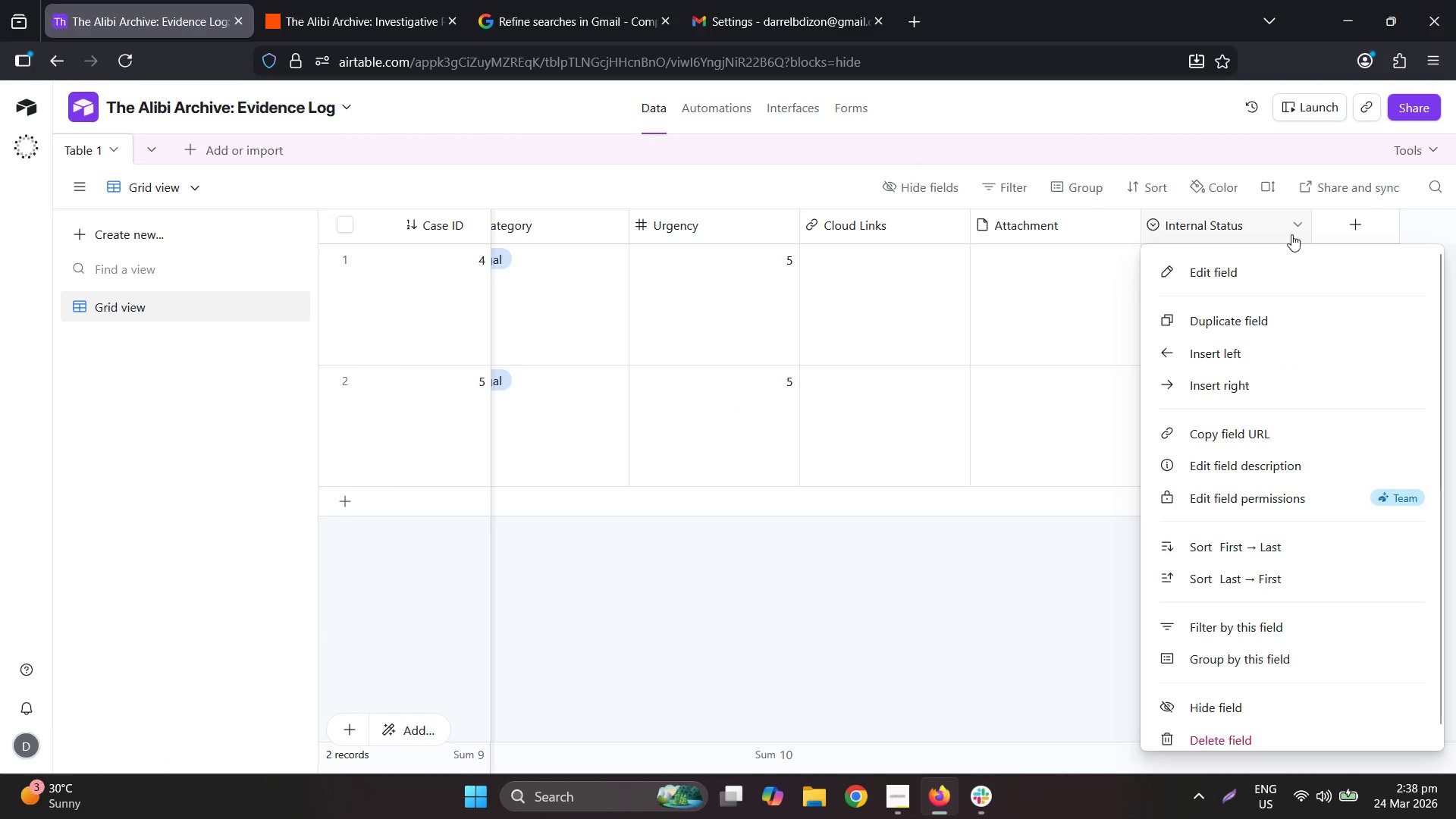 
left_click([1280, 267])
 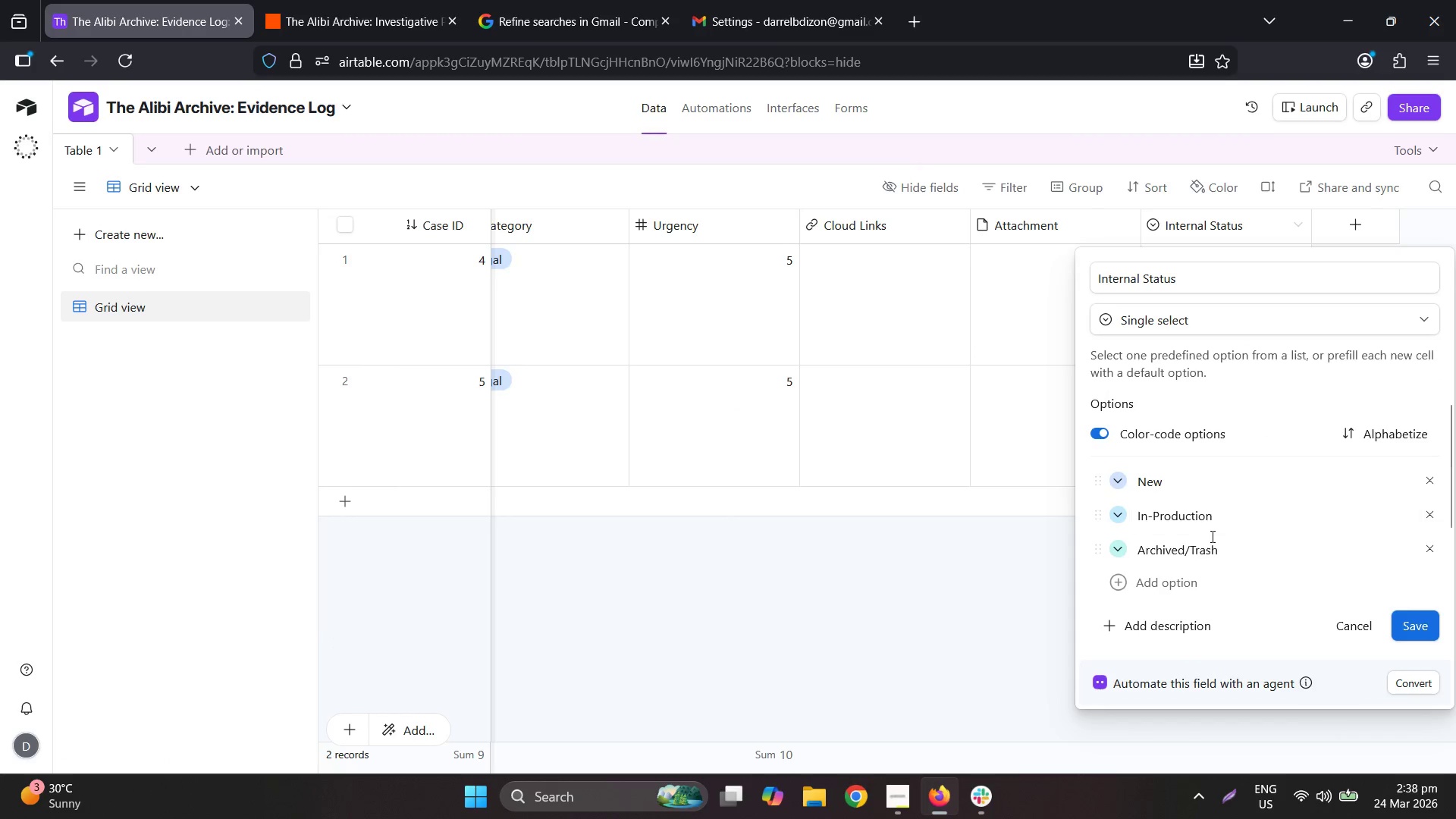 
left_click([1162, 548])
 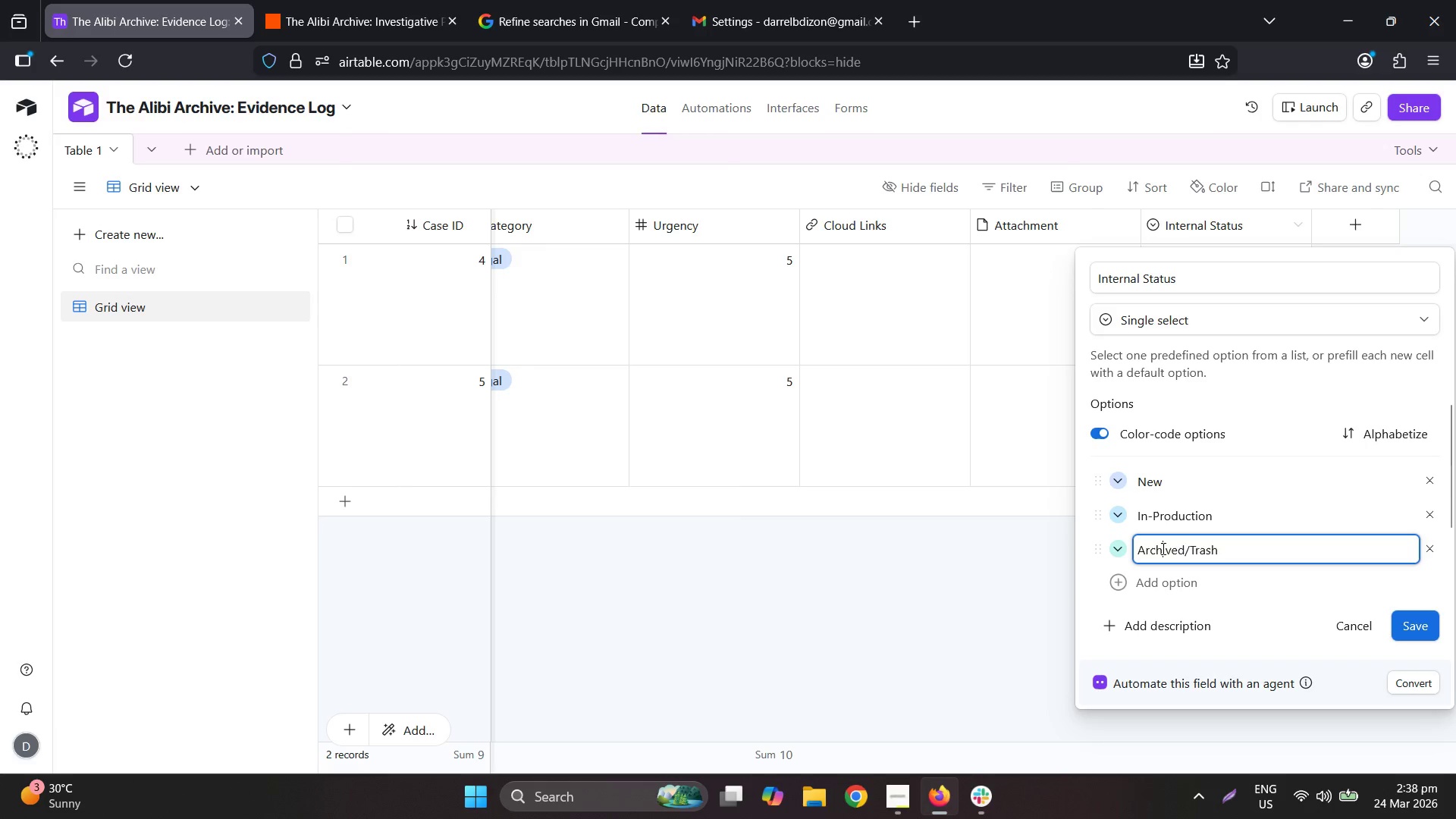 
key(Control+A)
 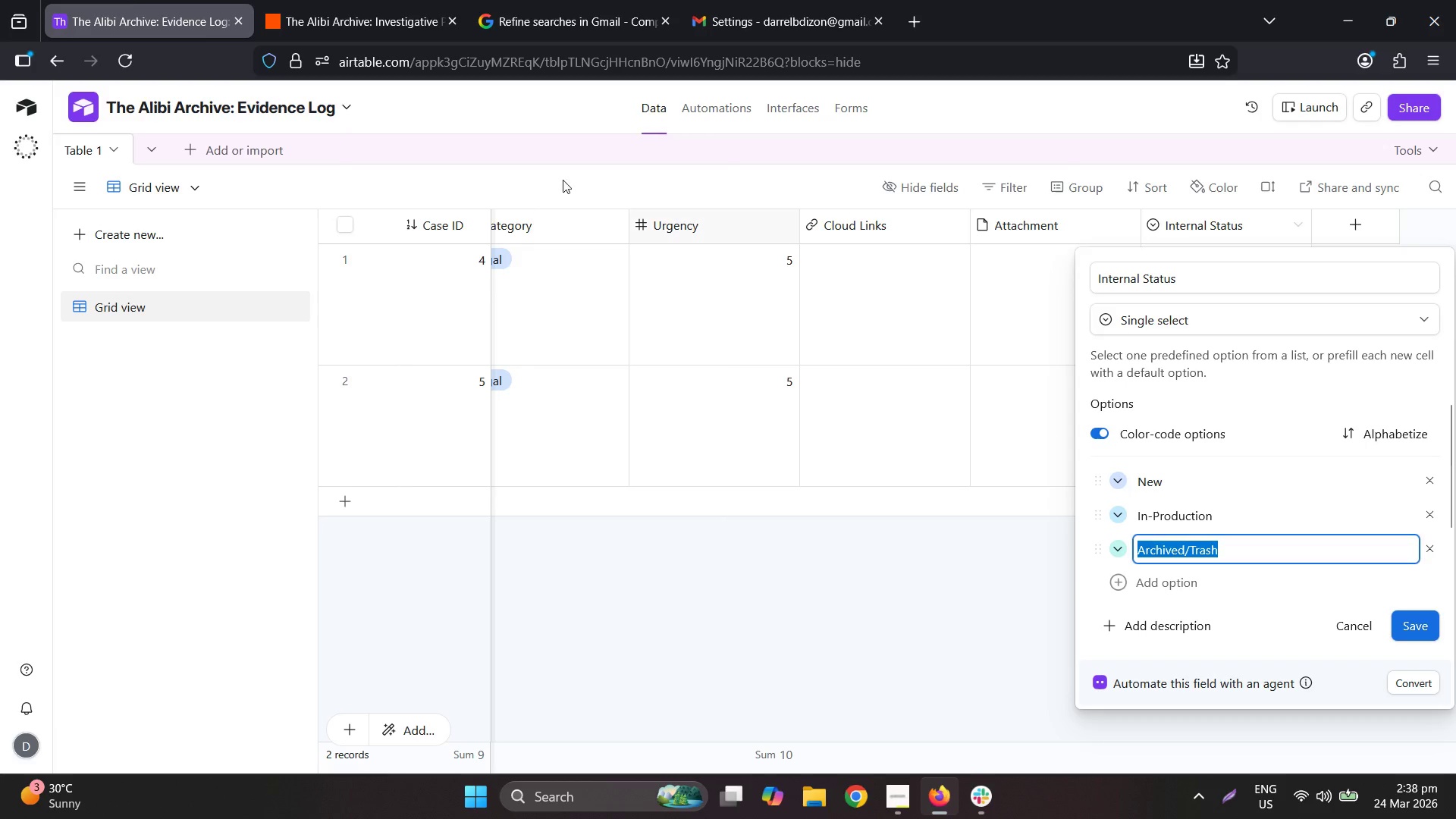 
key(Control+C)
 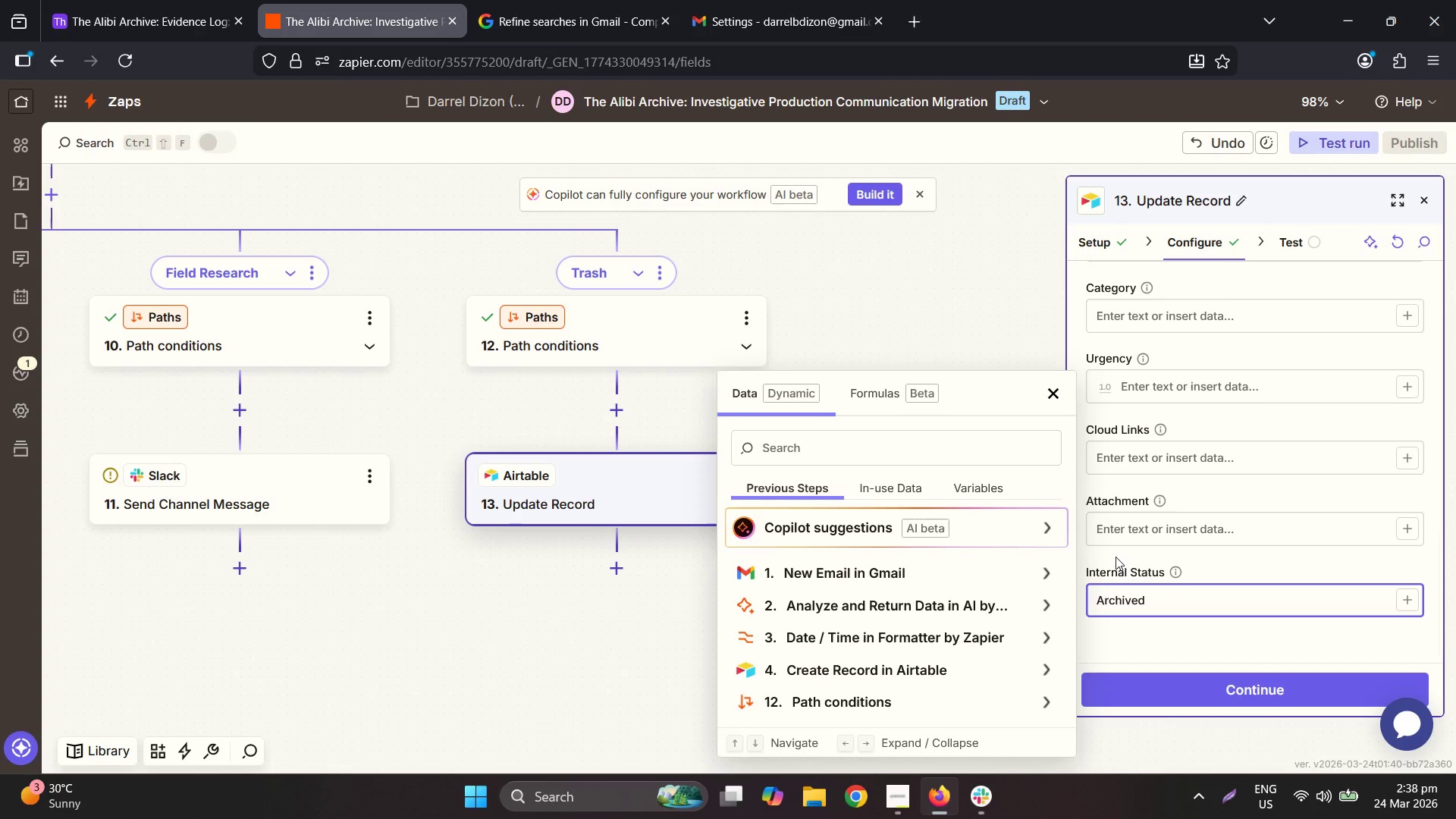 
left_click([1118, 592])
 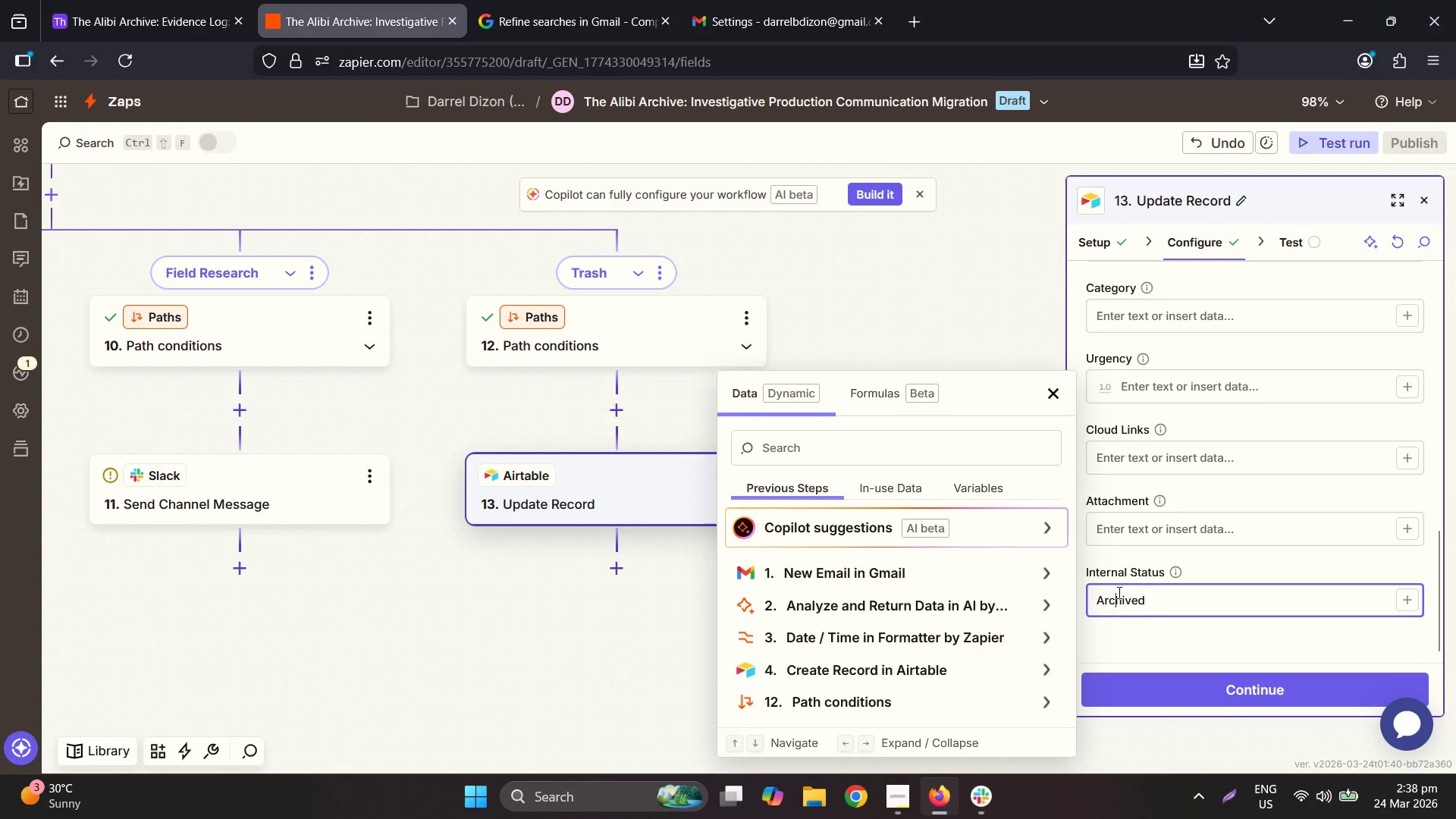 
key(Control+A)
 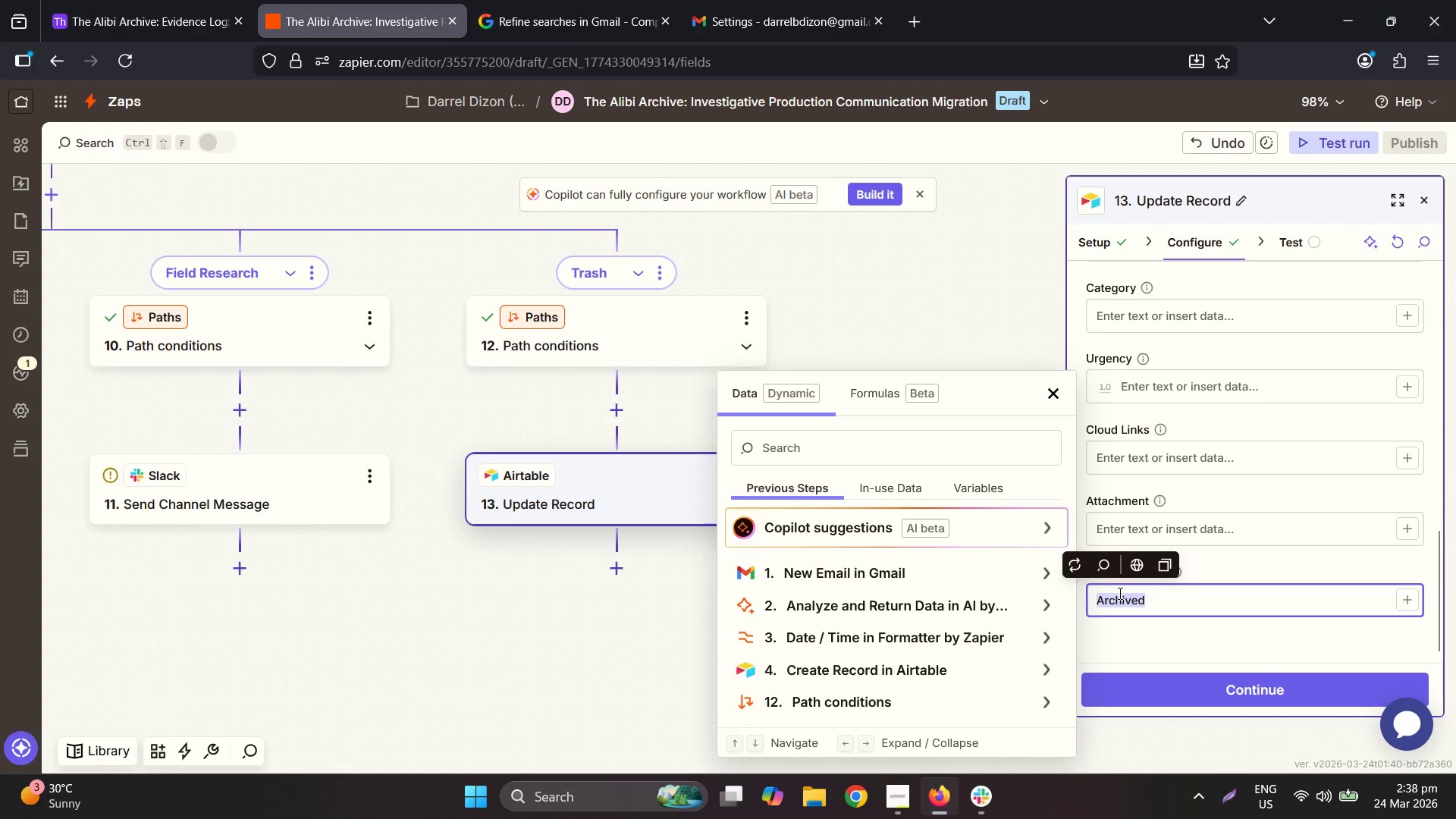 
key(Control+V)
 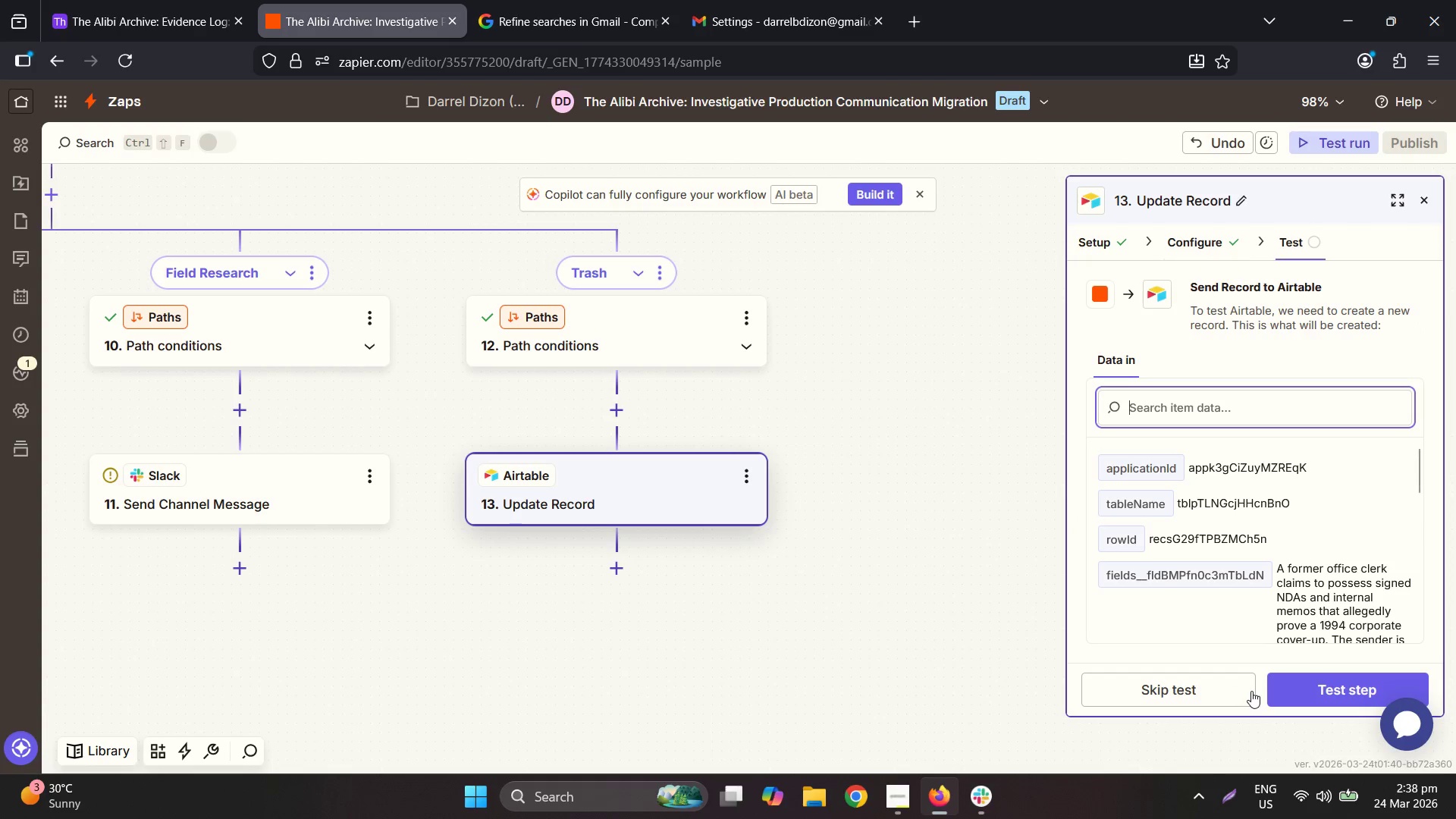 
left_click([1298, 686])
 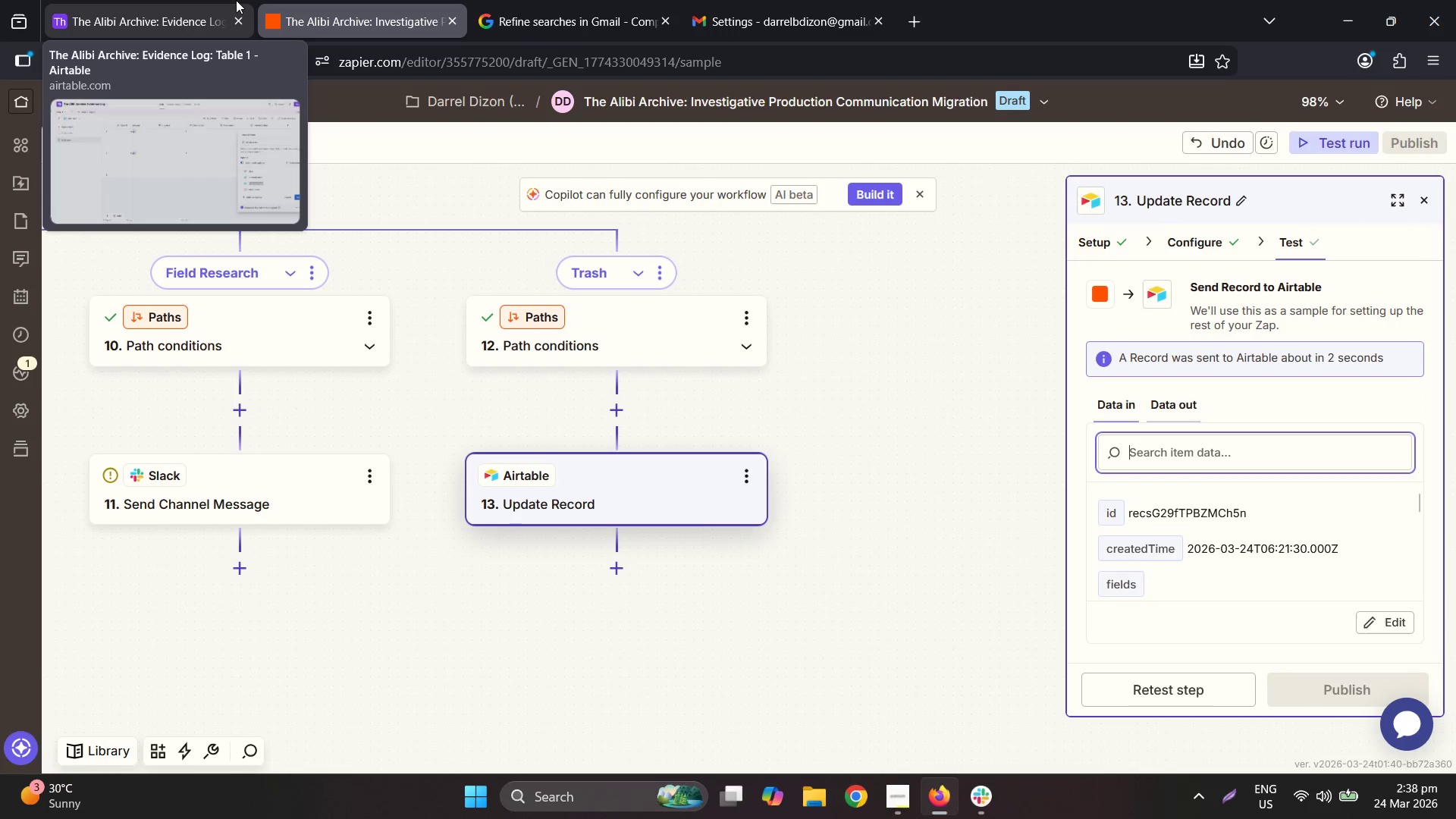 
left_click([236, 0])
 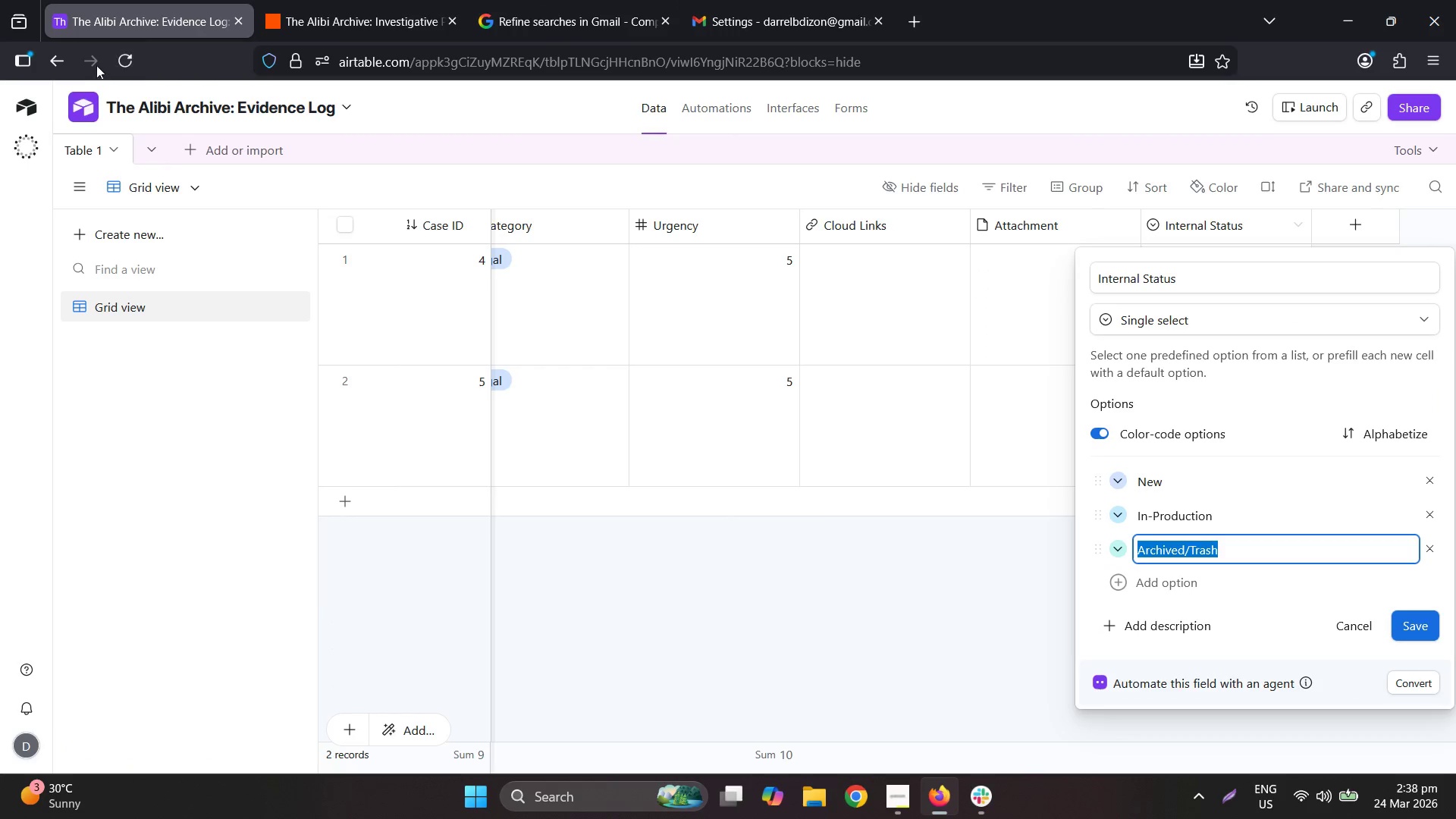 
left_click([125, 61])
 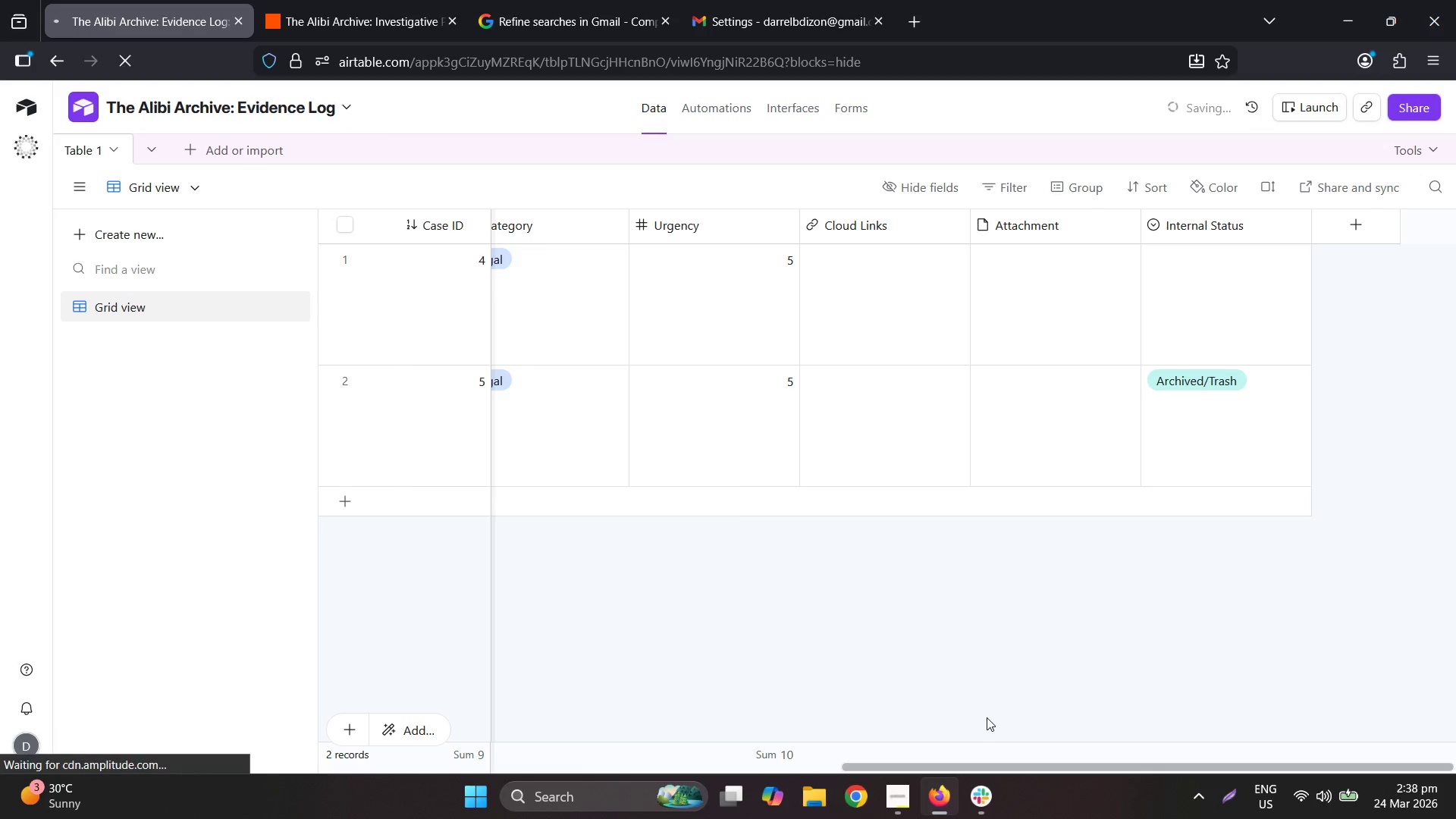 
left_click_drag(start_coordinate=[931, 766], to_coordinate=[315, 633])
 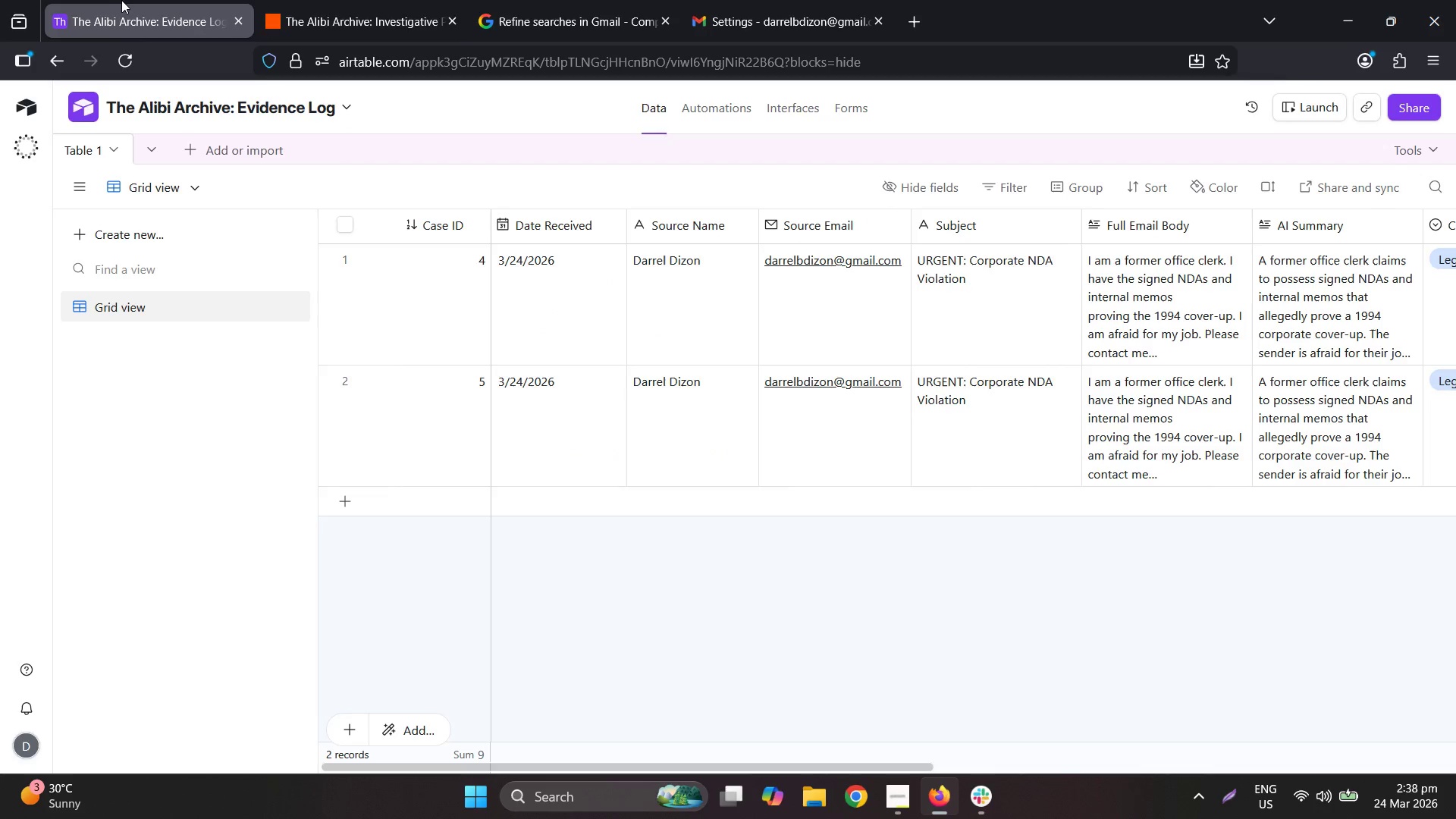 
left_click([319, 0])
 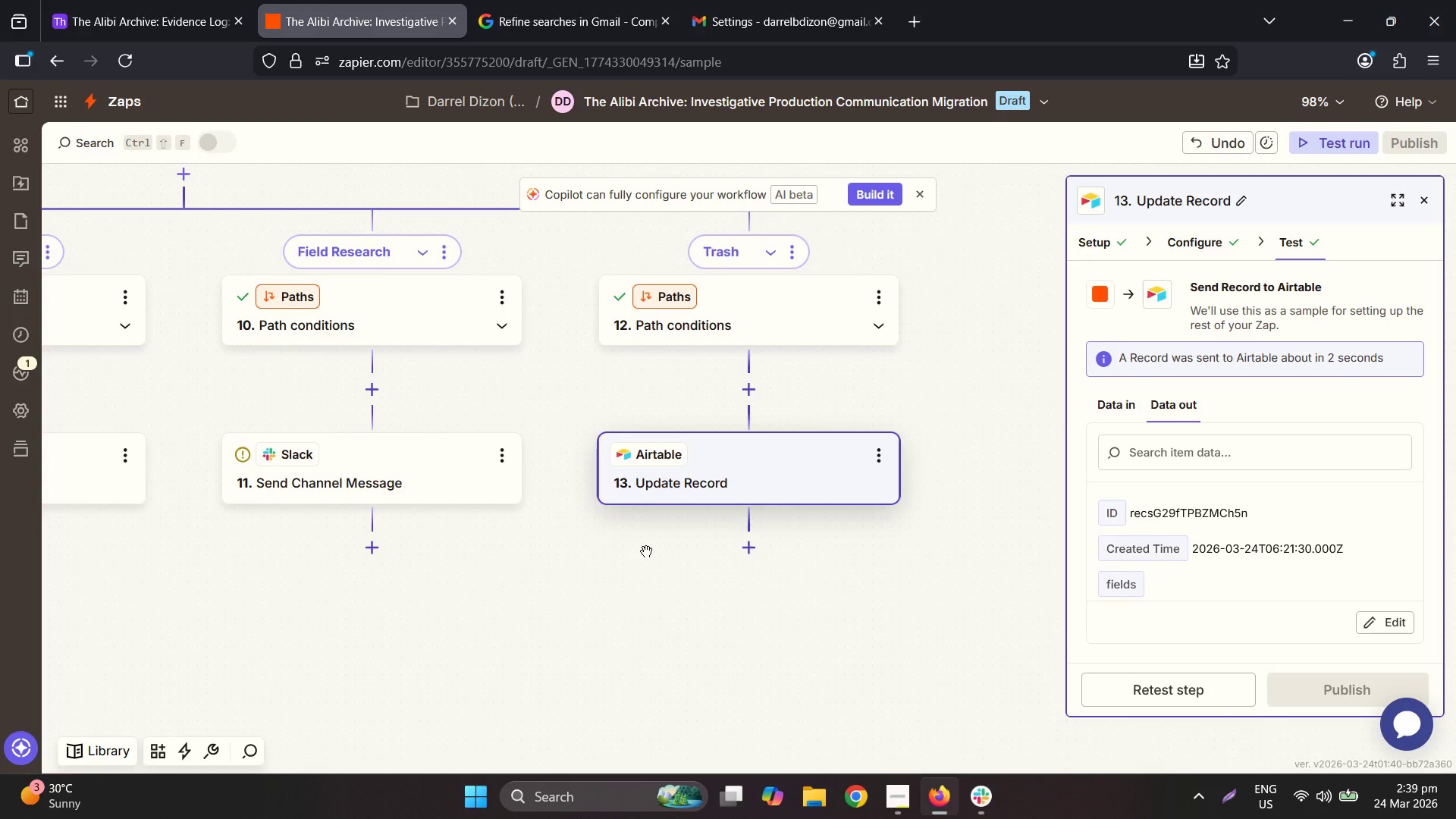 
wait(29.3)
 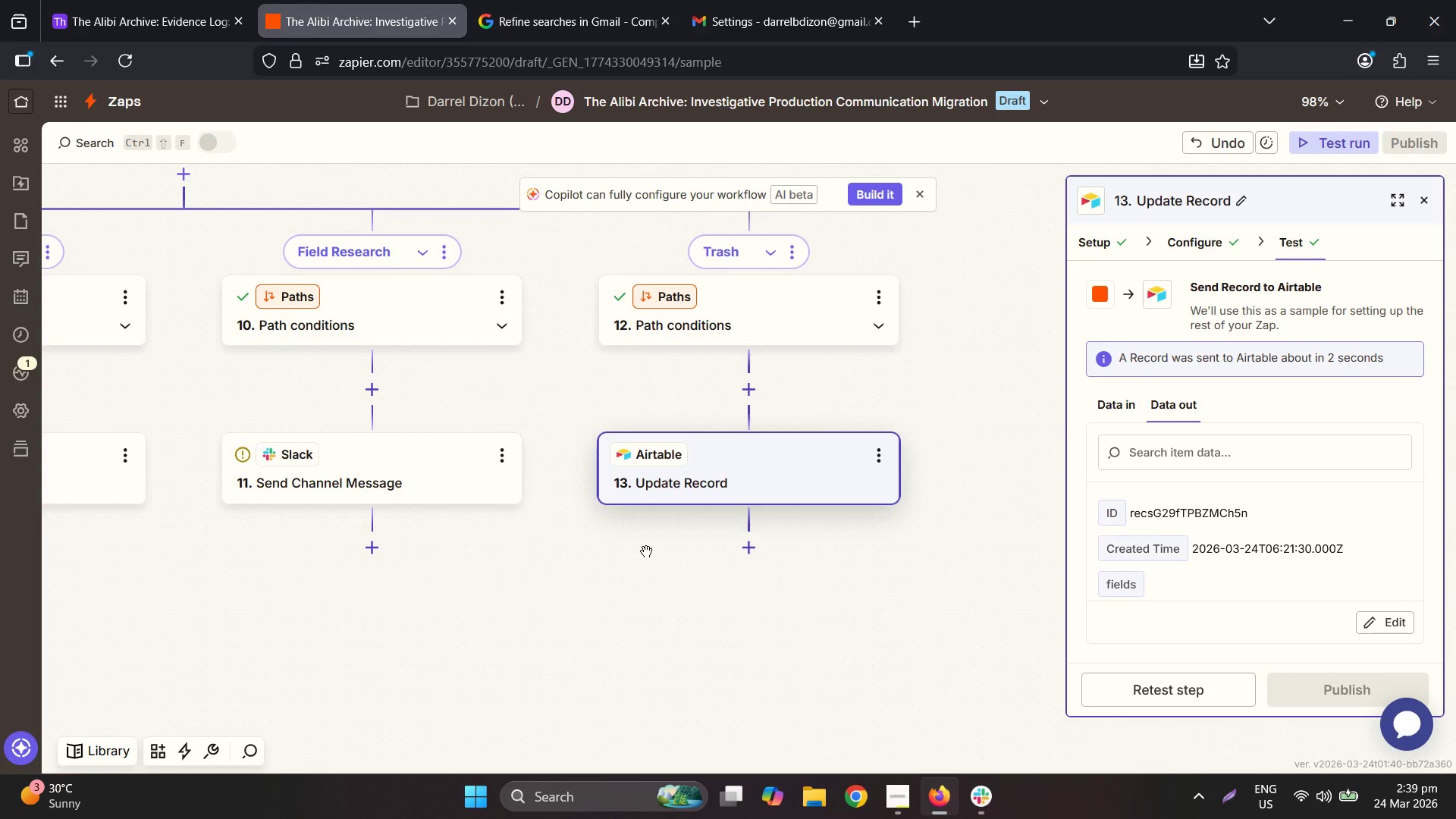 
mouse_move([366, 482])
 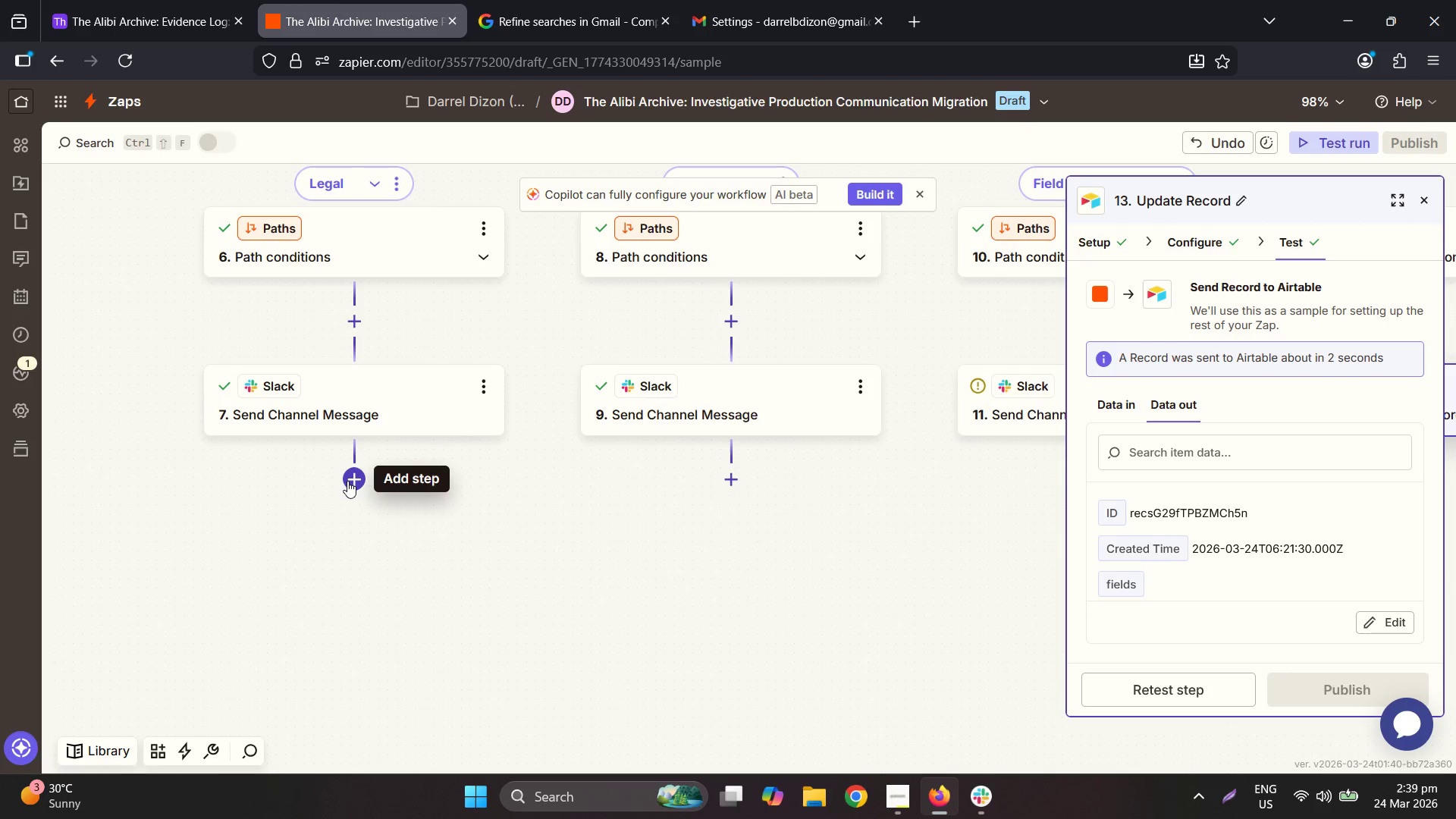 
left_click([349, 482])
 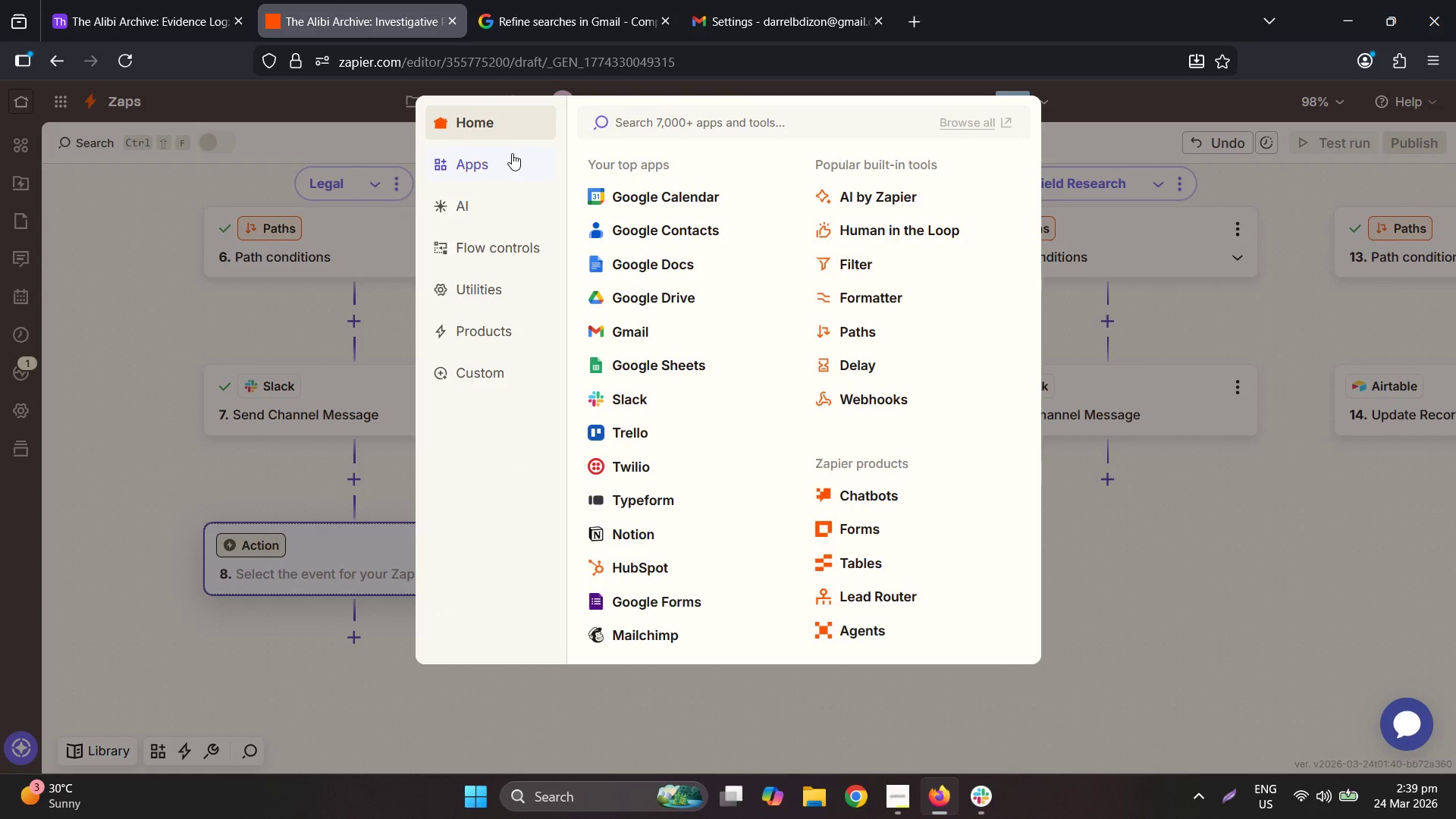 
left_click([631, 127])
 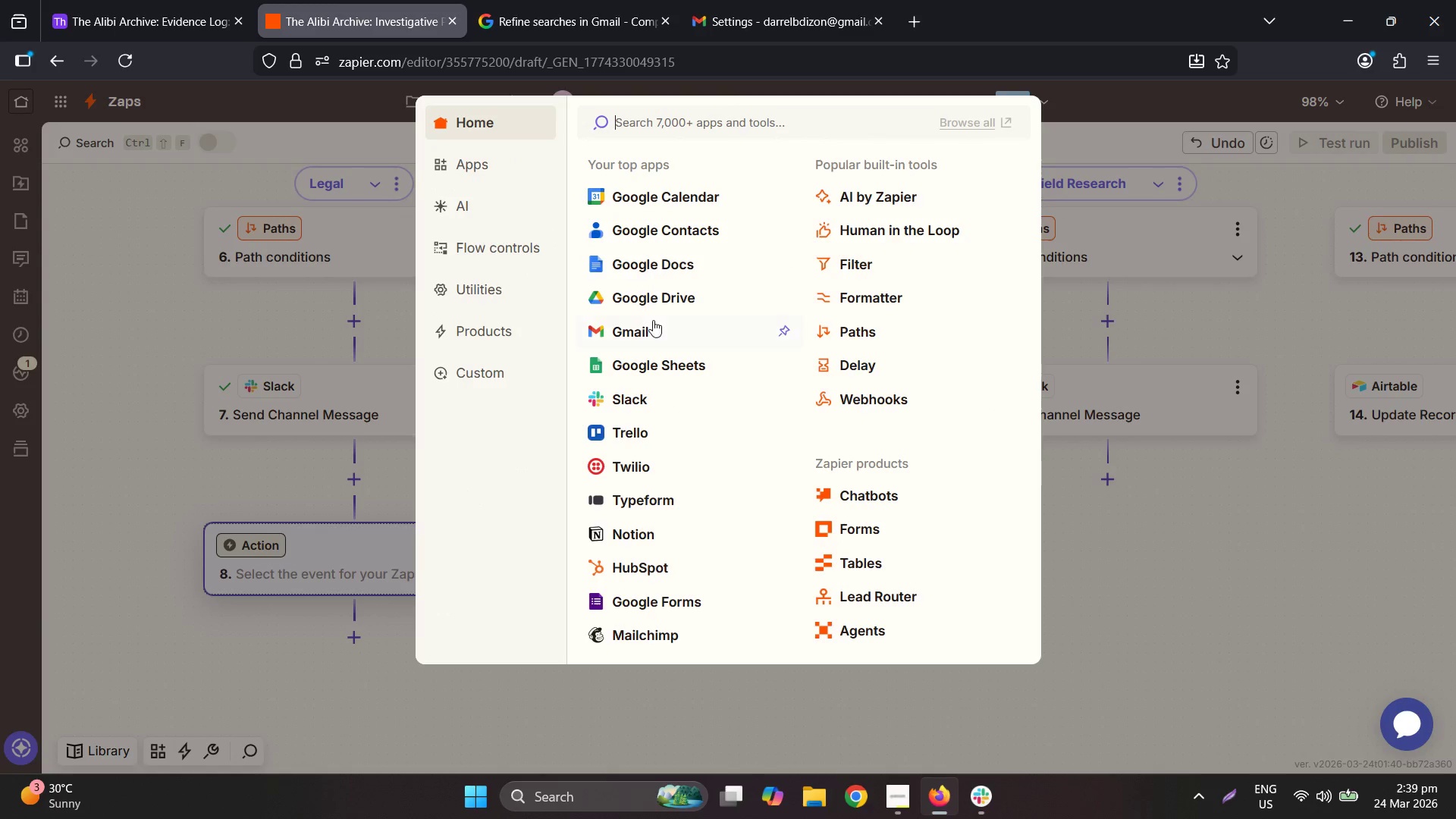 
left_click([653, 319])
 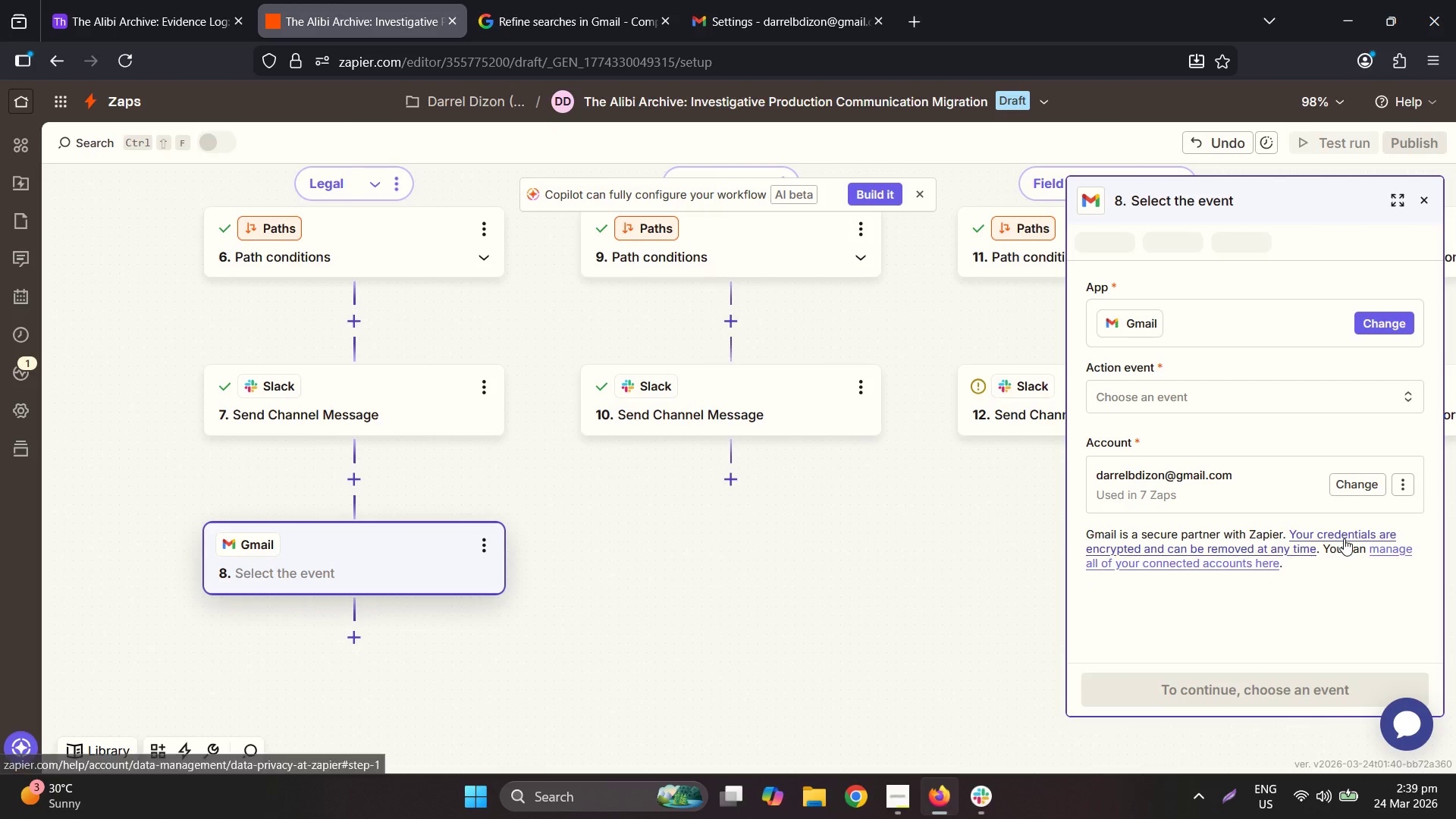 
mouse_move([1207, 398])
 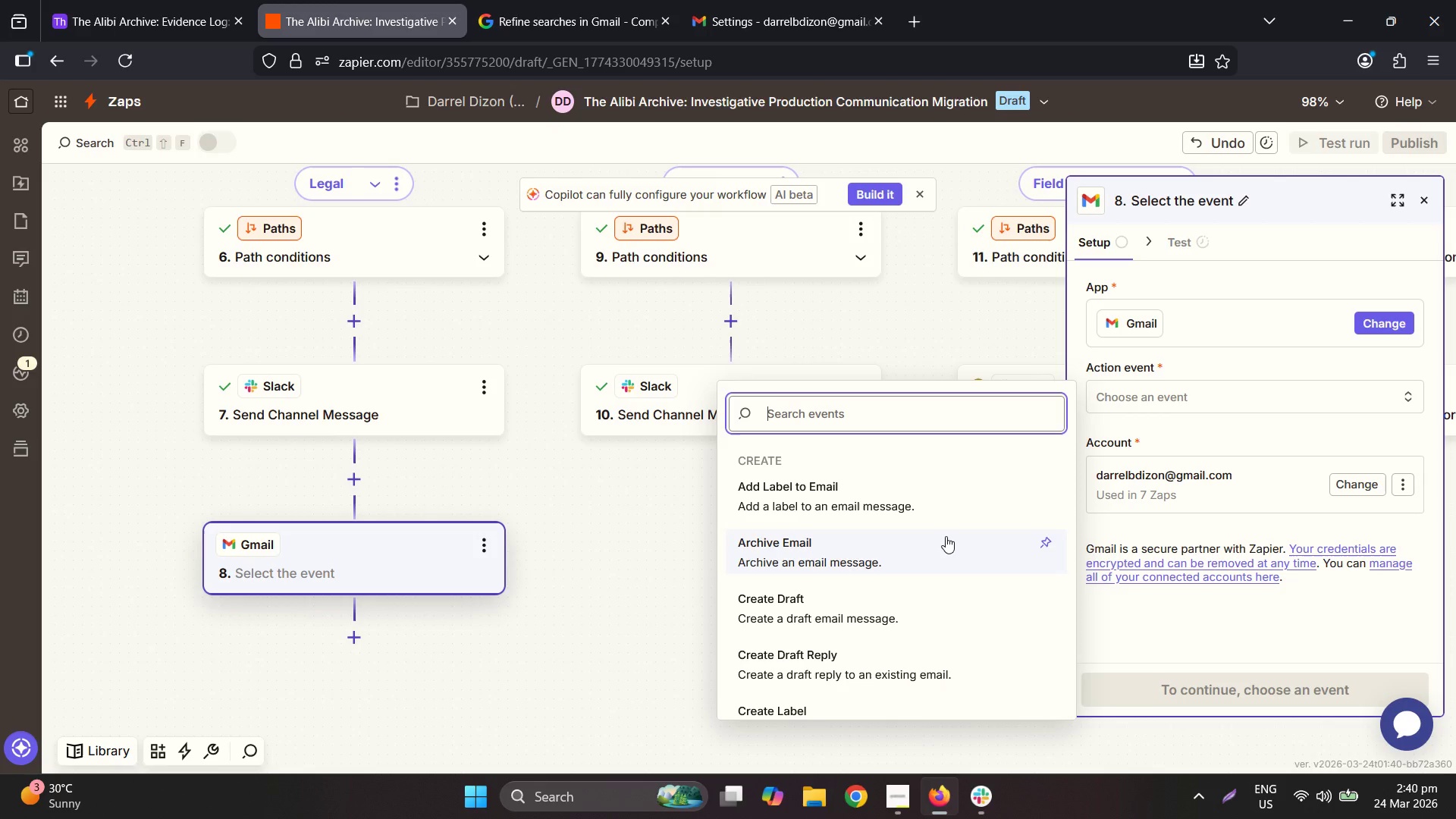 
wait(42.06)
 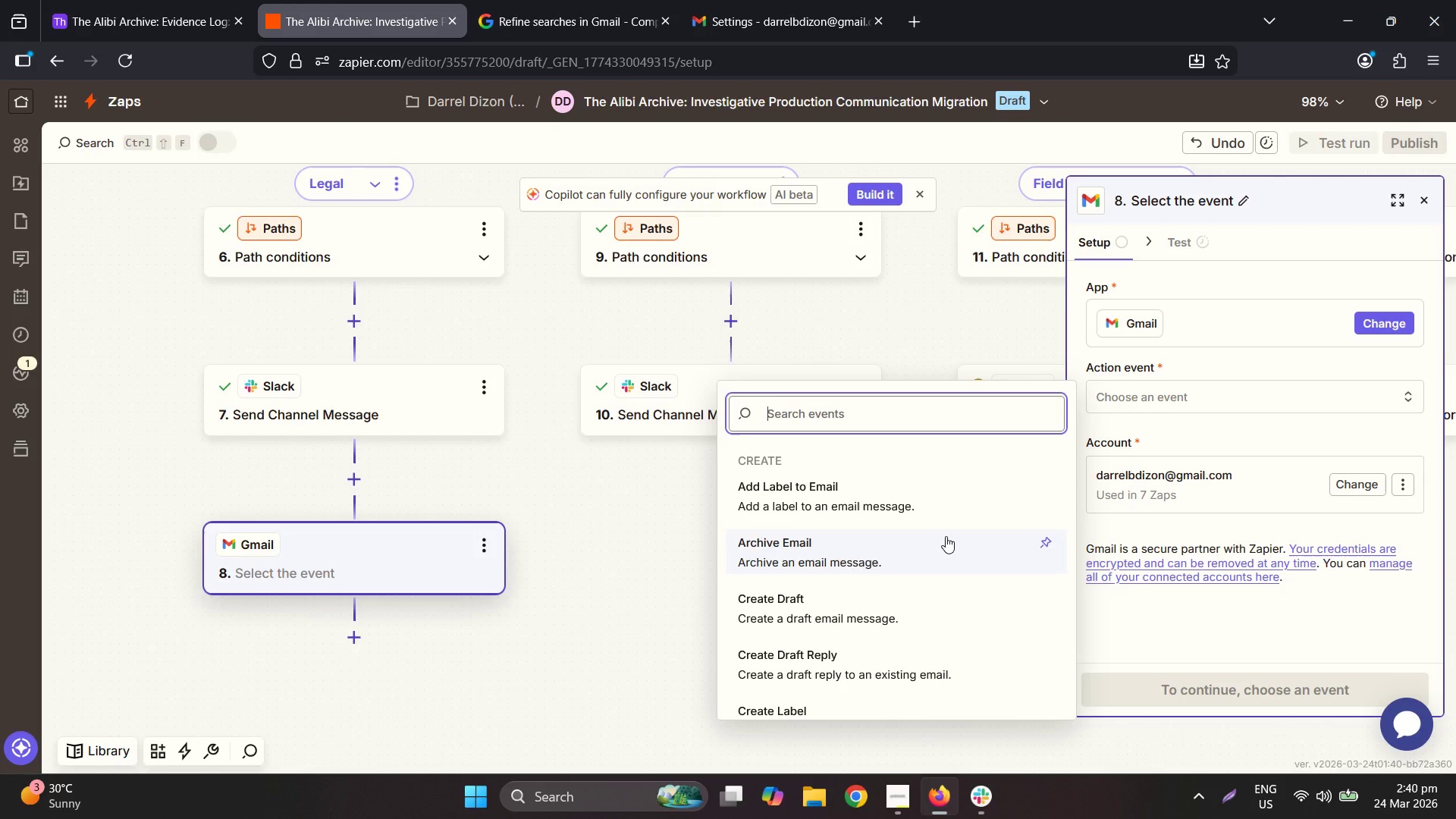 
scroll: coordinate [990, 551], scroll_direction: down, amount: 8.0
 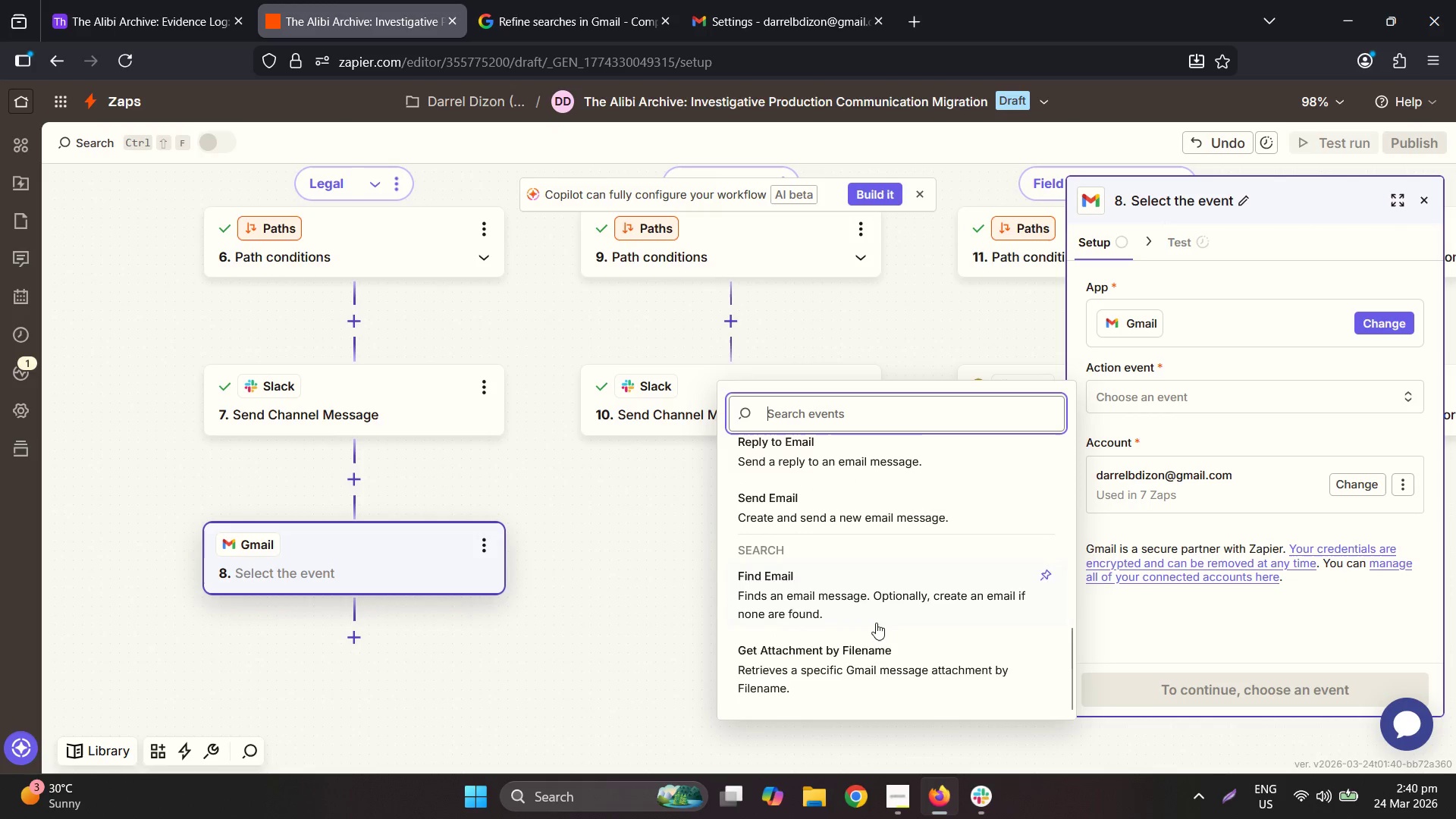 
scroll: coordinate [882, 610], scroll_direction: up, amount: 6.0
 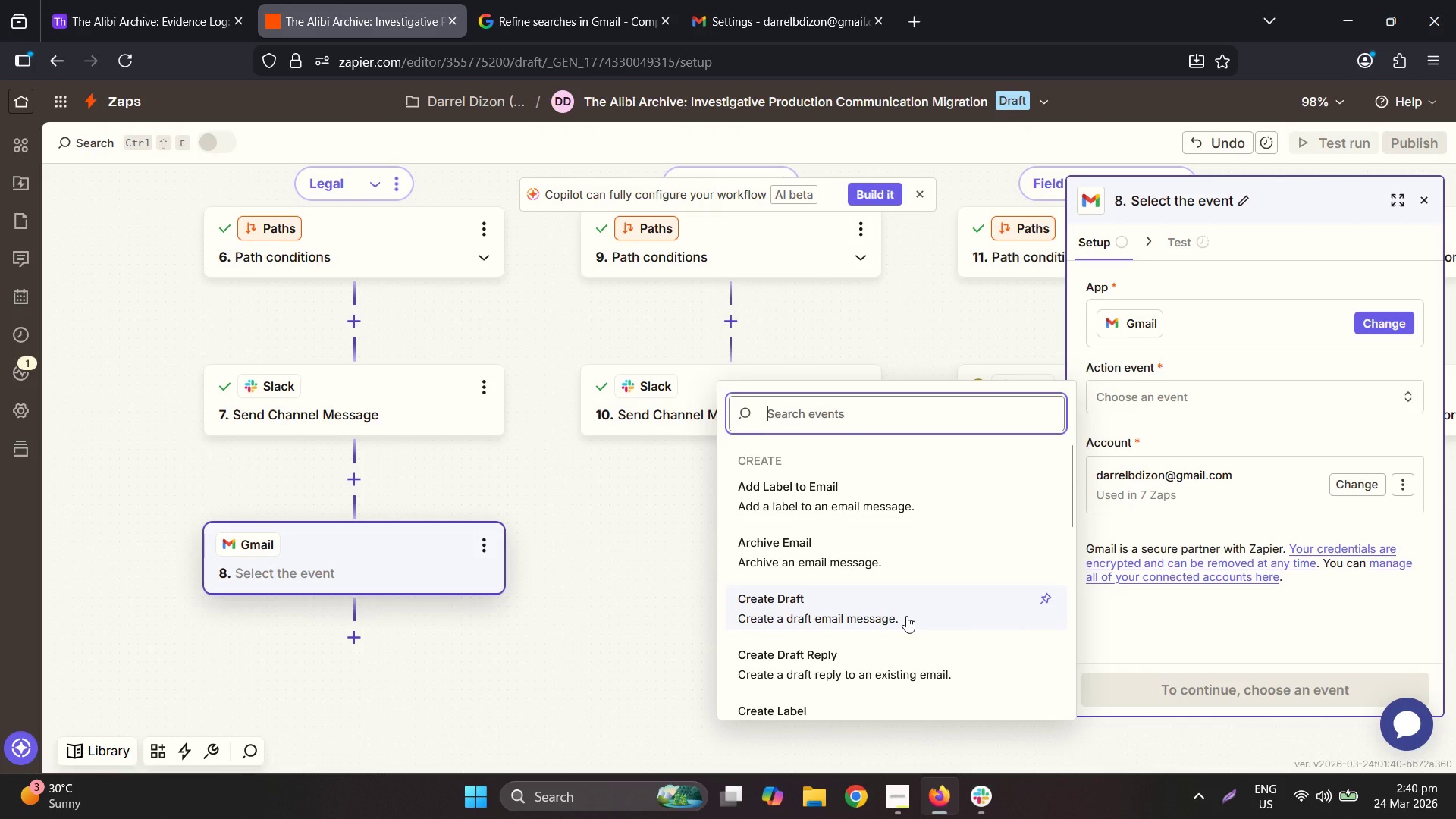 
type(se)
 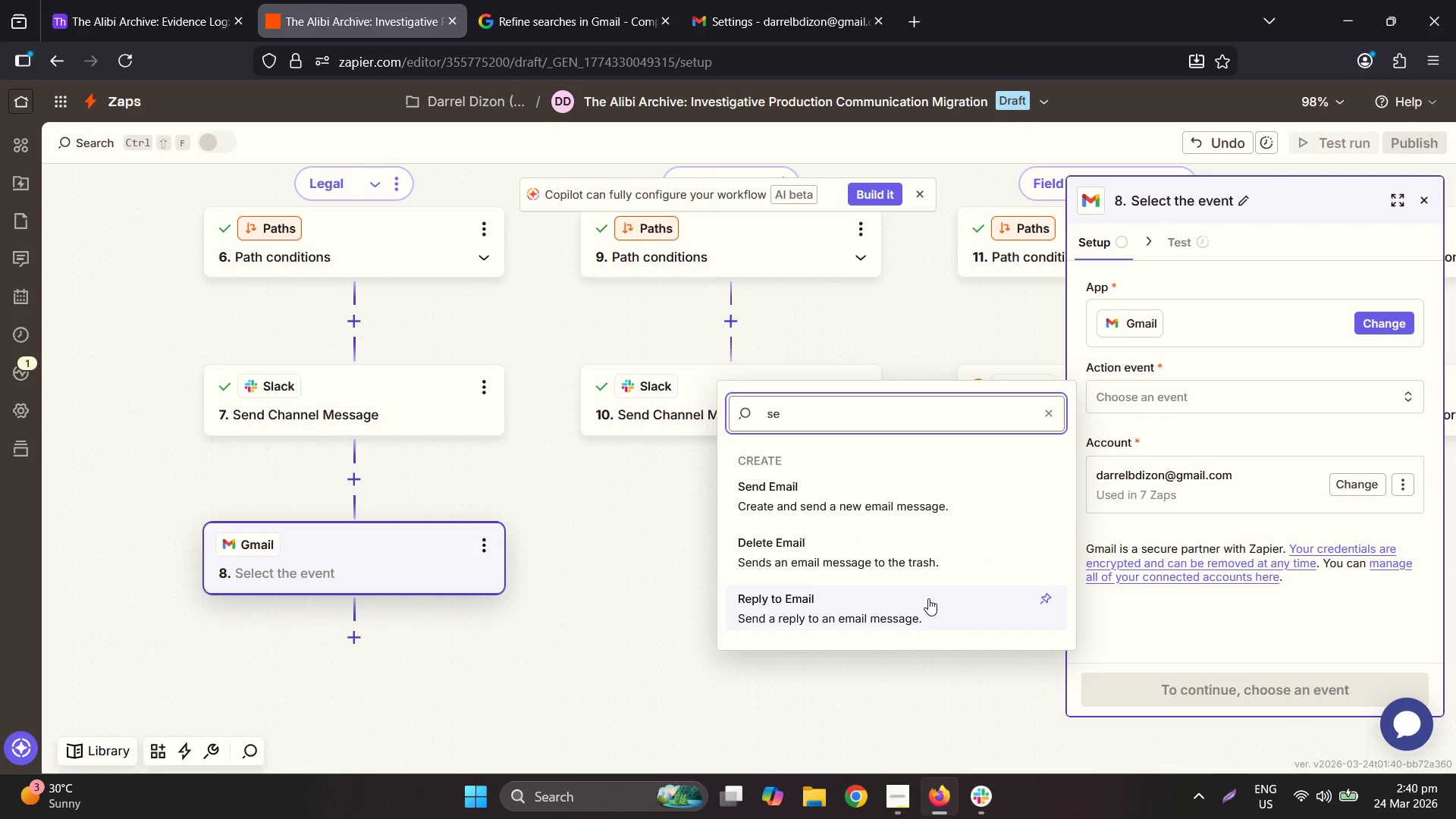 
left_click([929, 597])
 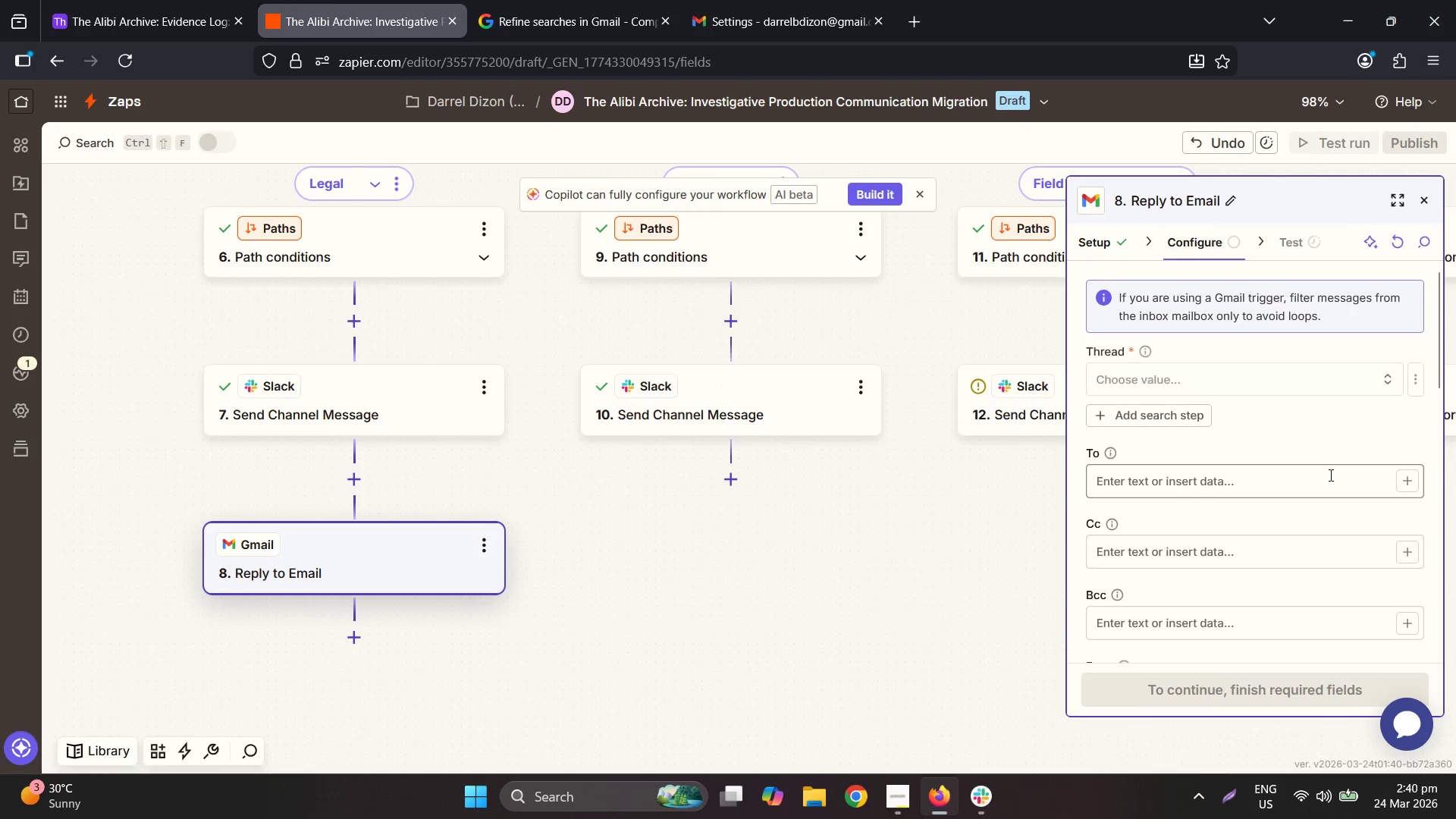 
left_click([1315, 376])
 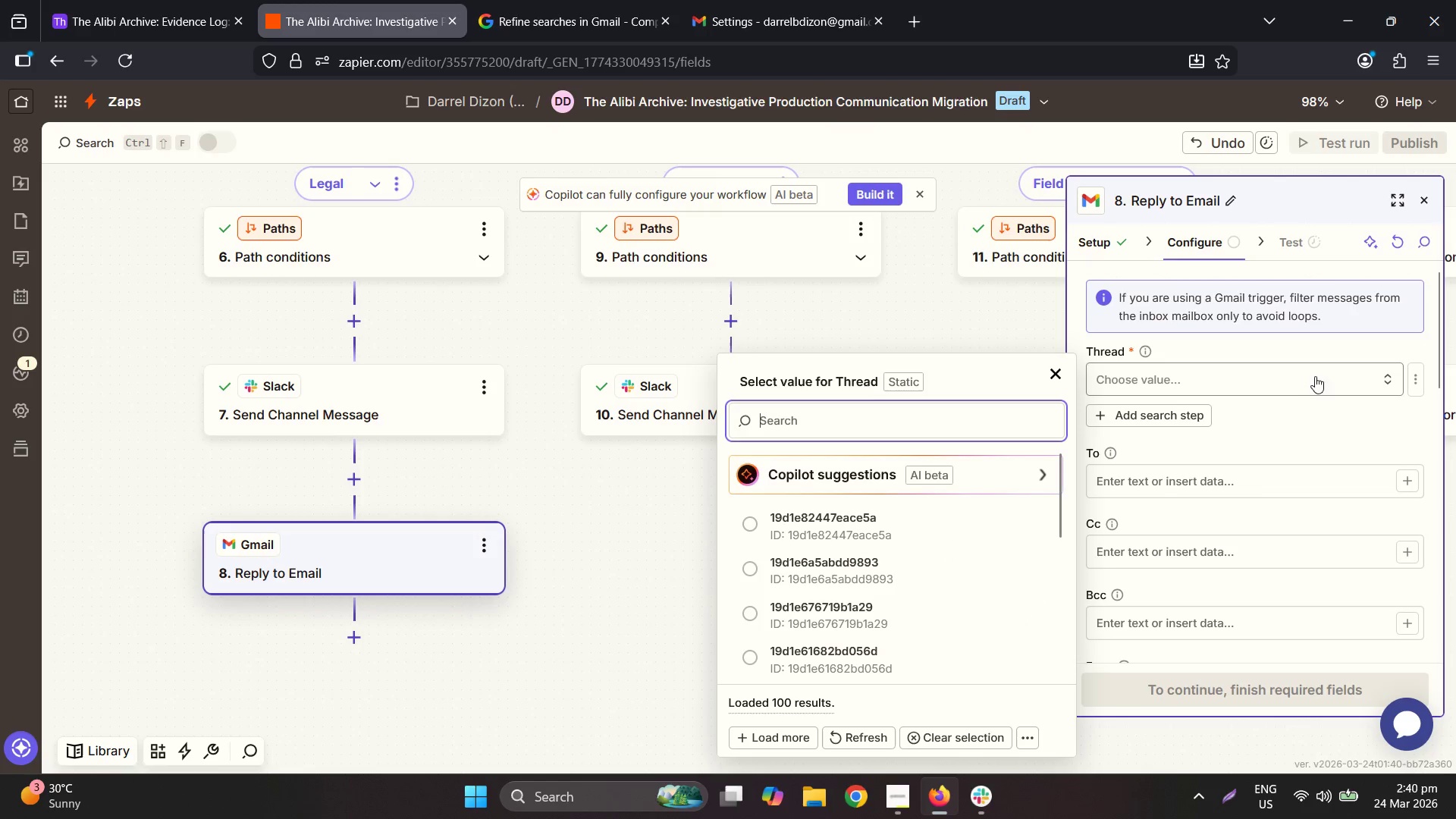 
scroll: coordinate [855, 620], scroll_direction: down, amount: 3.0
 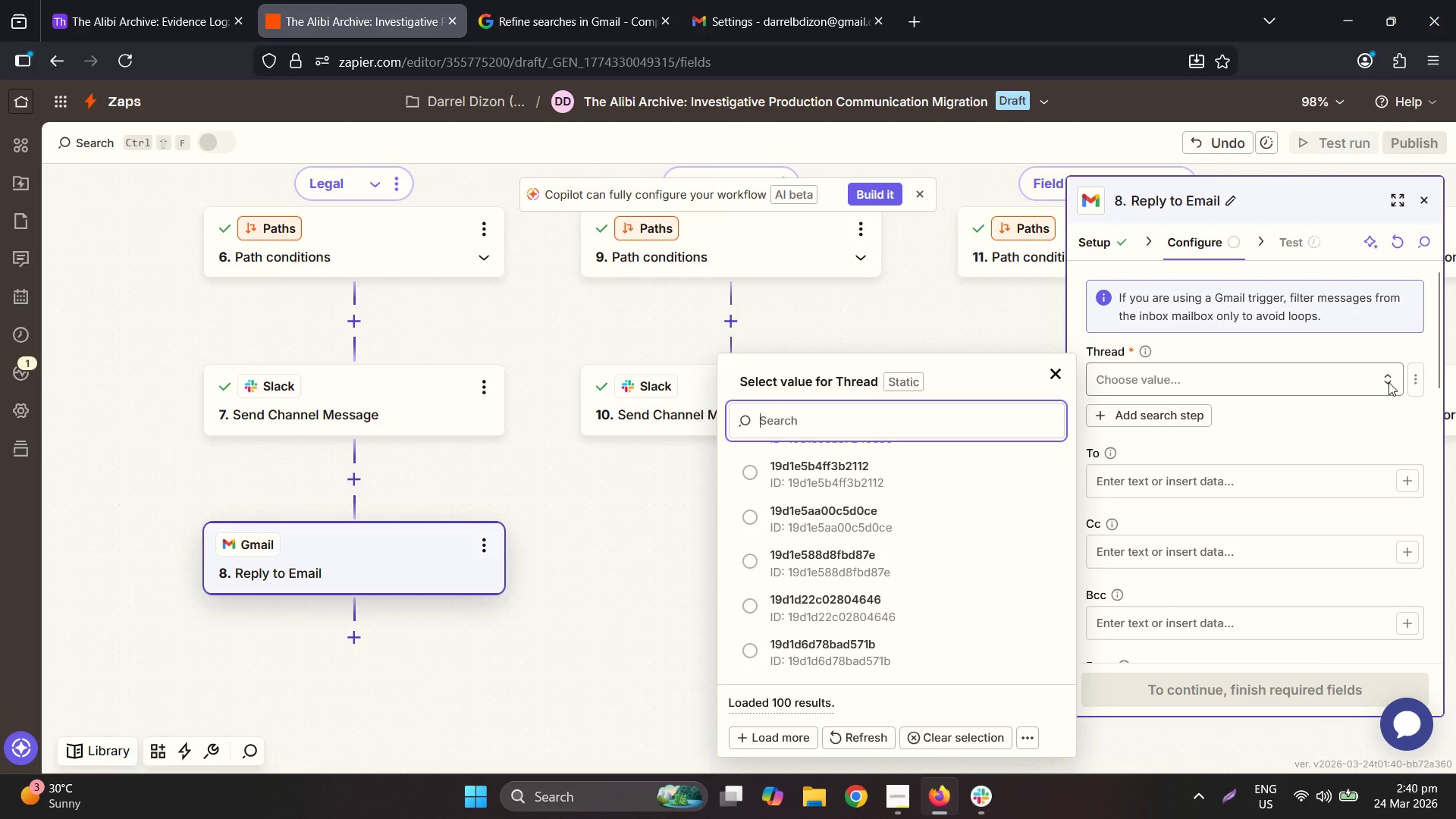 
wait(6.57)
 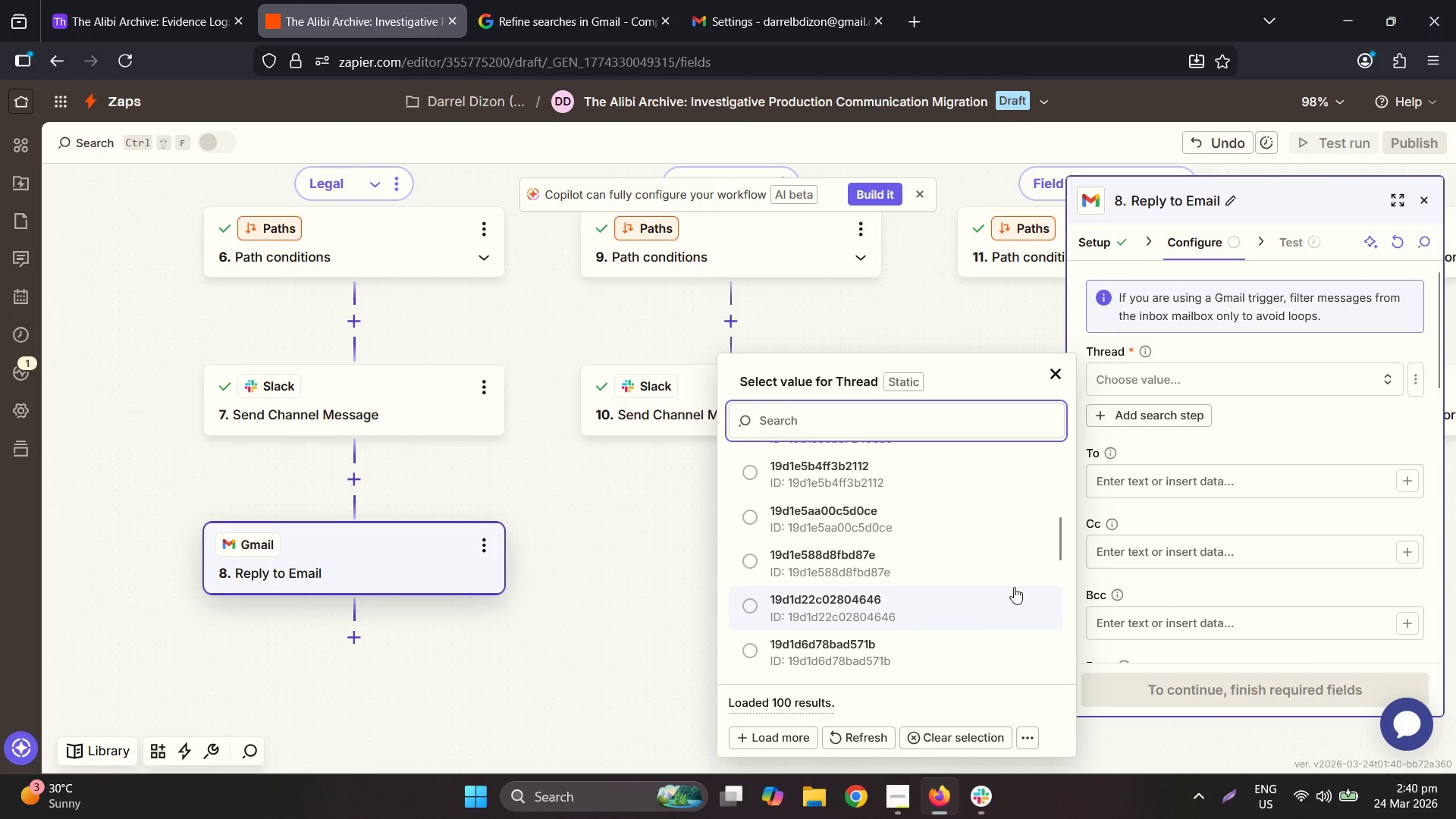 
left_click([1388, 382])
 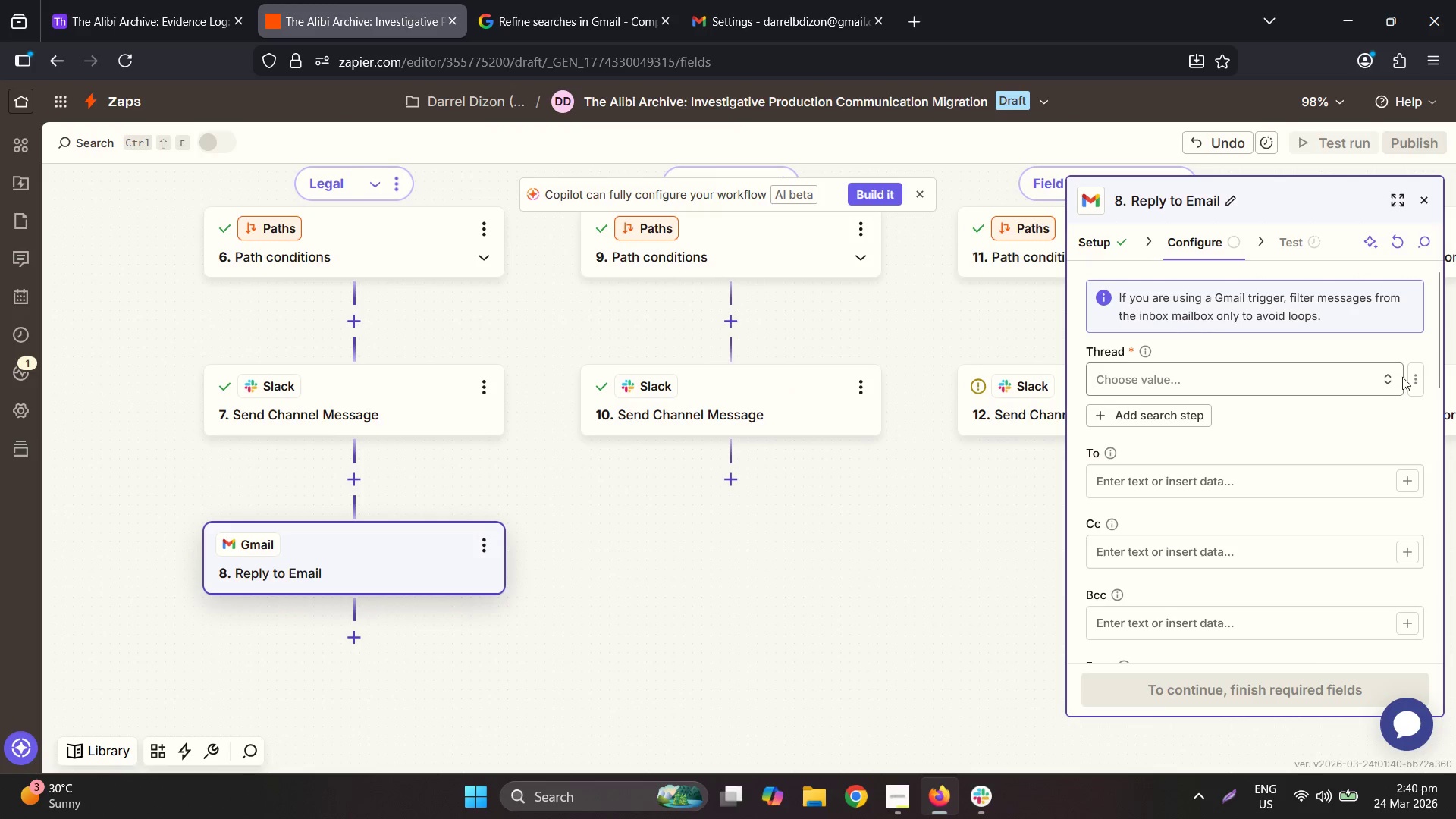 
left_click([1390, 378])
 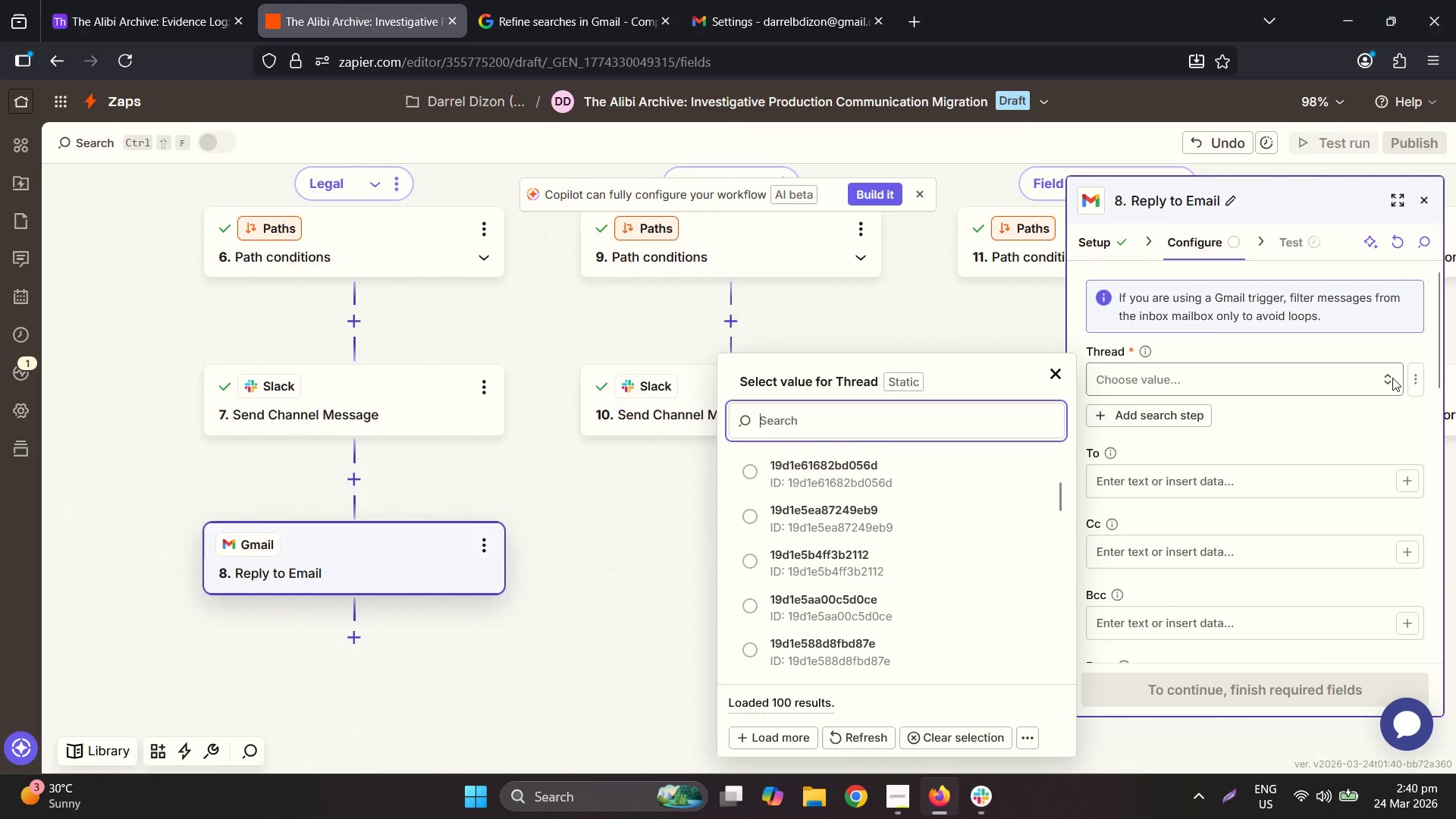 
left_click([1416, 381])
 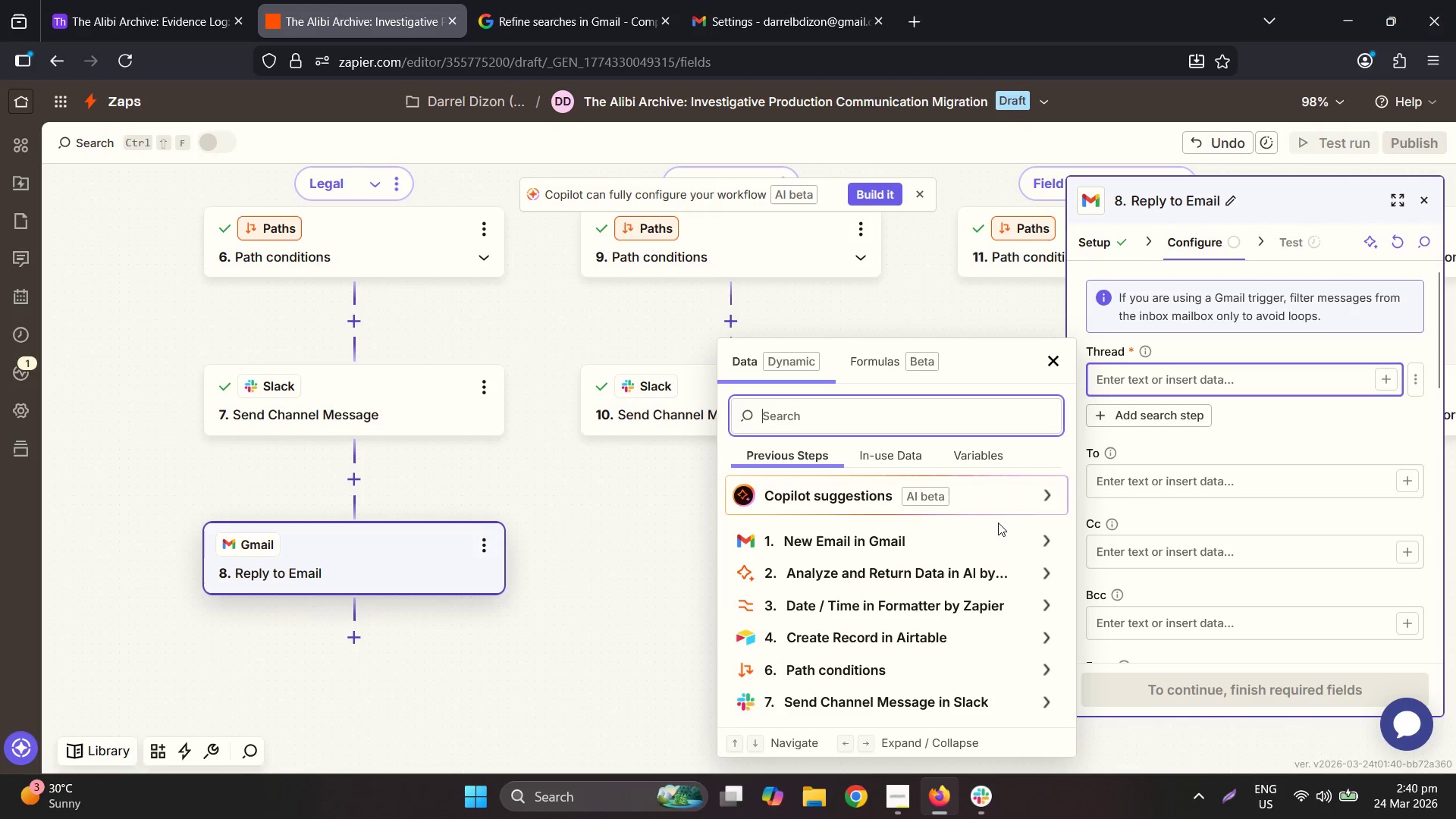 
mouse_move([831, 535])
 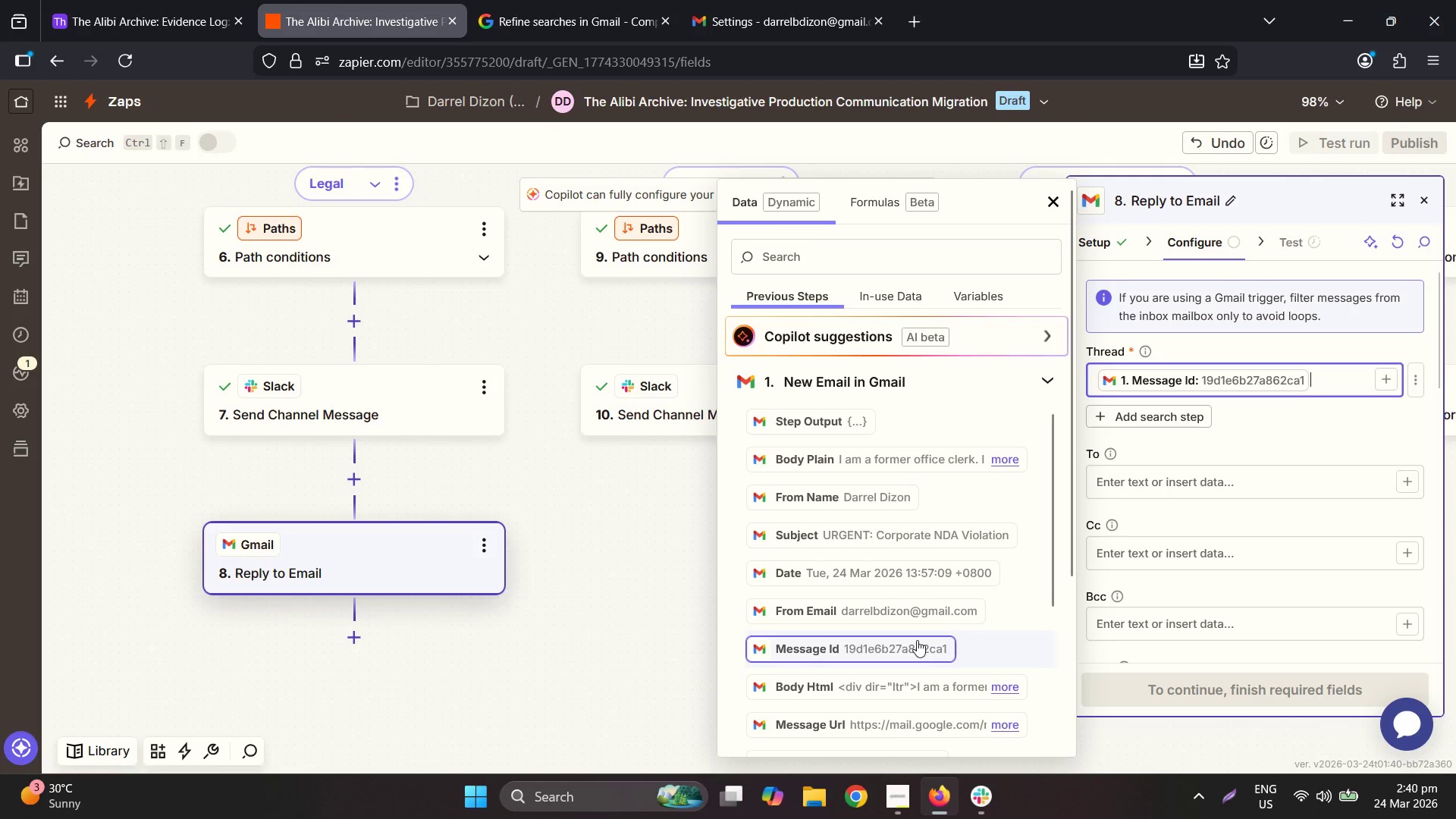 
left_click([1175, 497])
 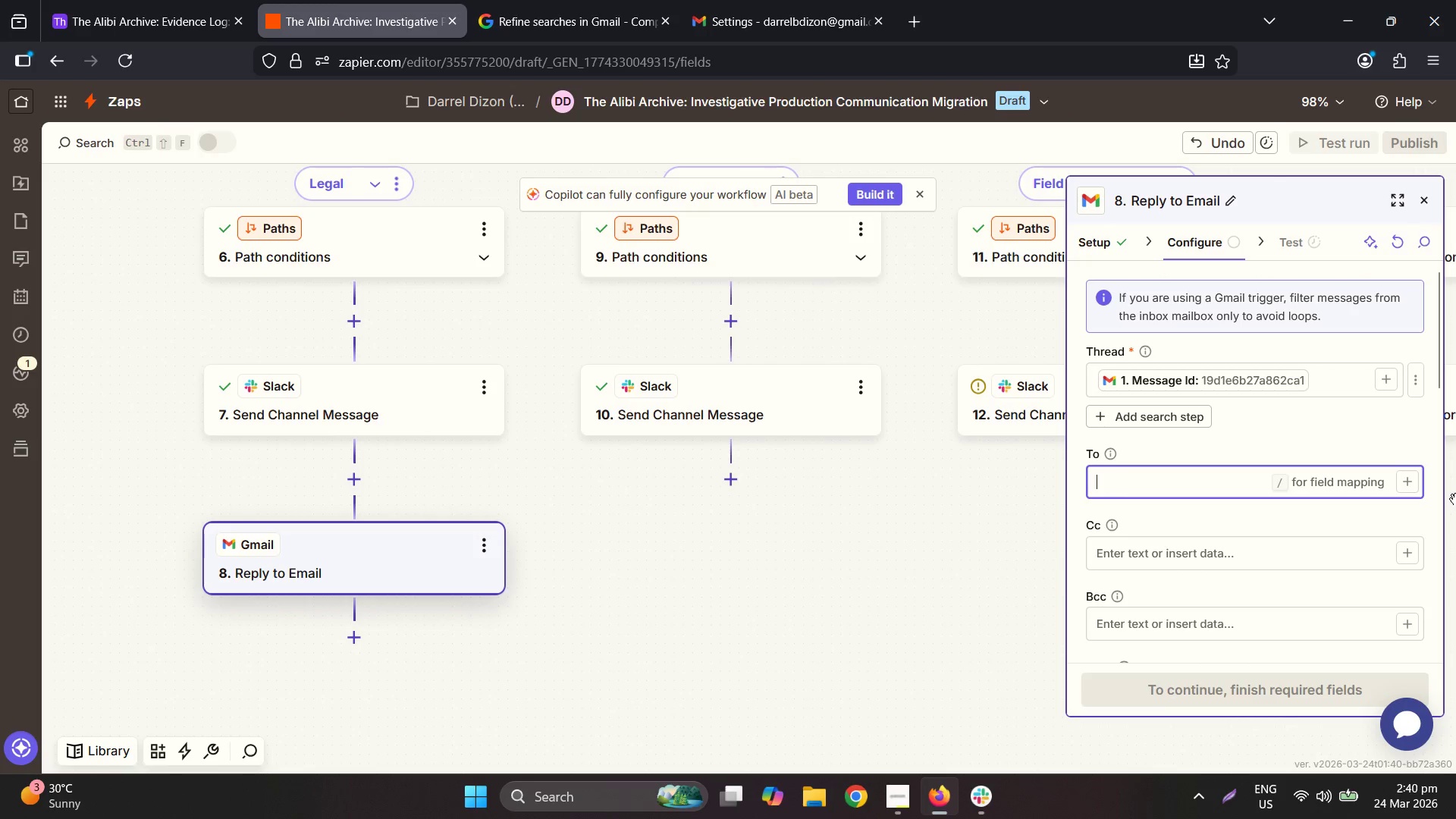 
left_click([1401, 484])
 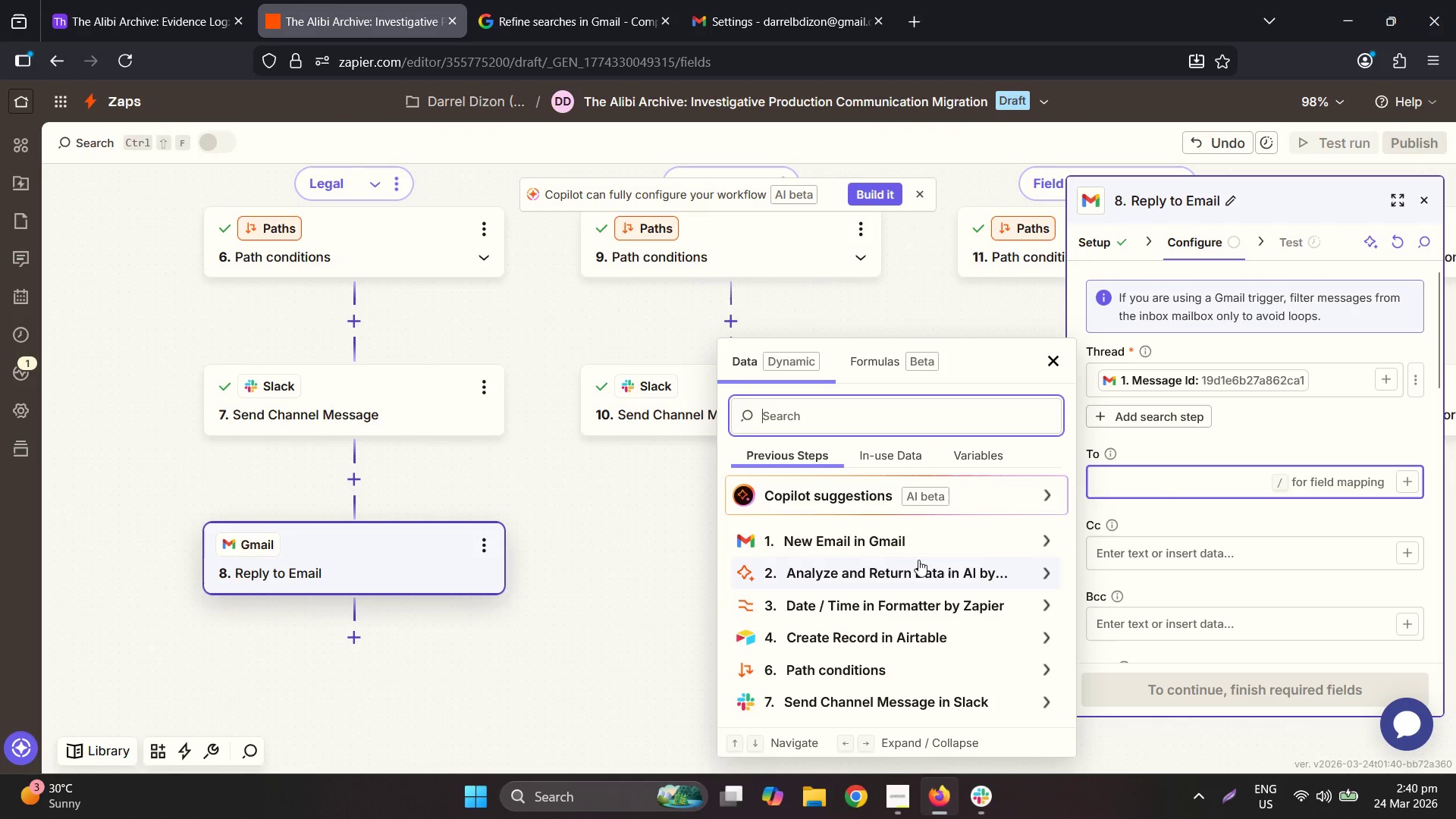 
left_click([866, 530])
 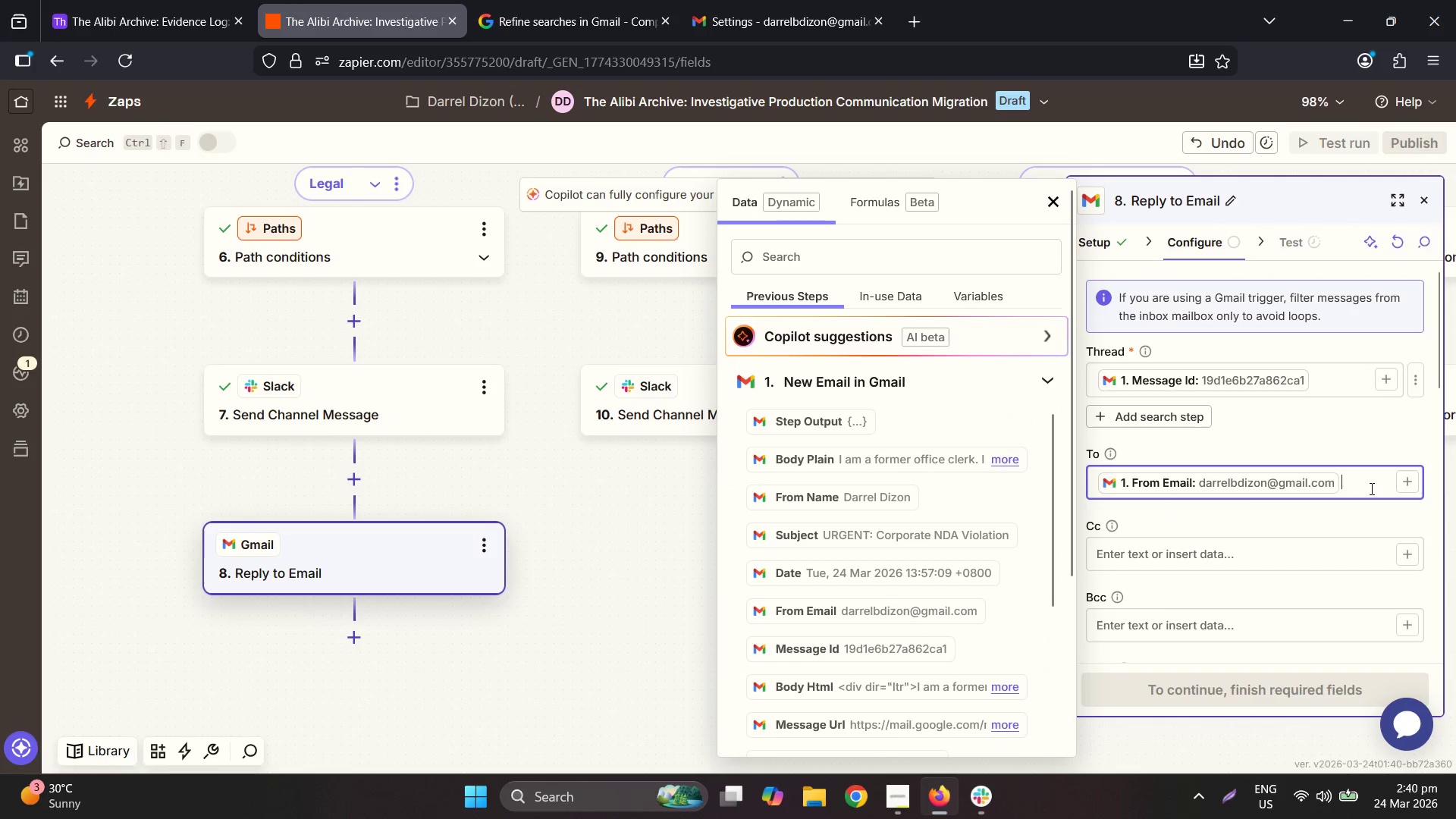 
left_click([1361, 510])
 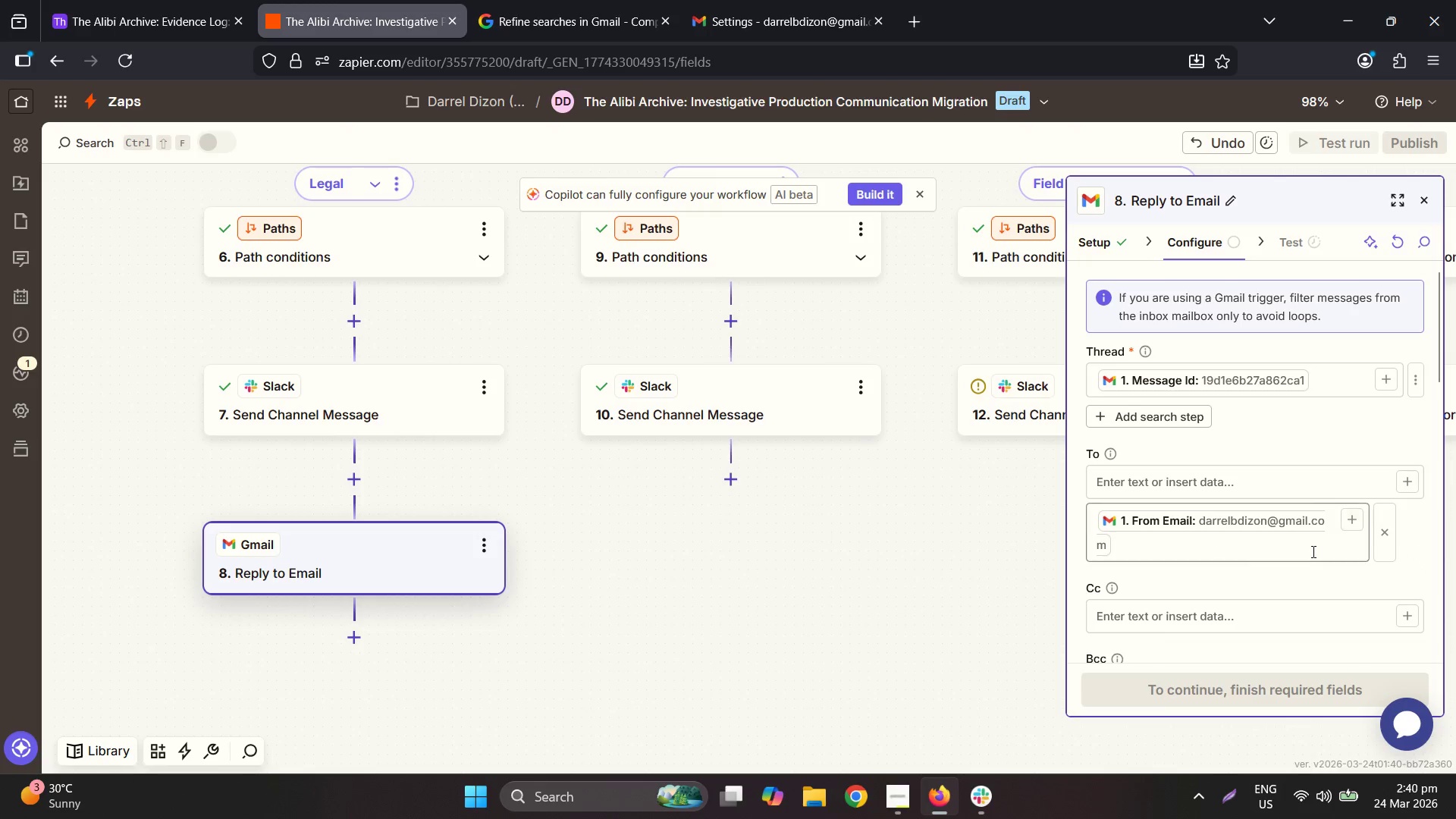 
scroll: coordinate [1311, 558], scroll_direction: down, amount: 2.0
 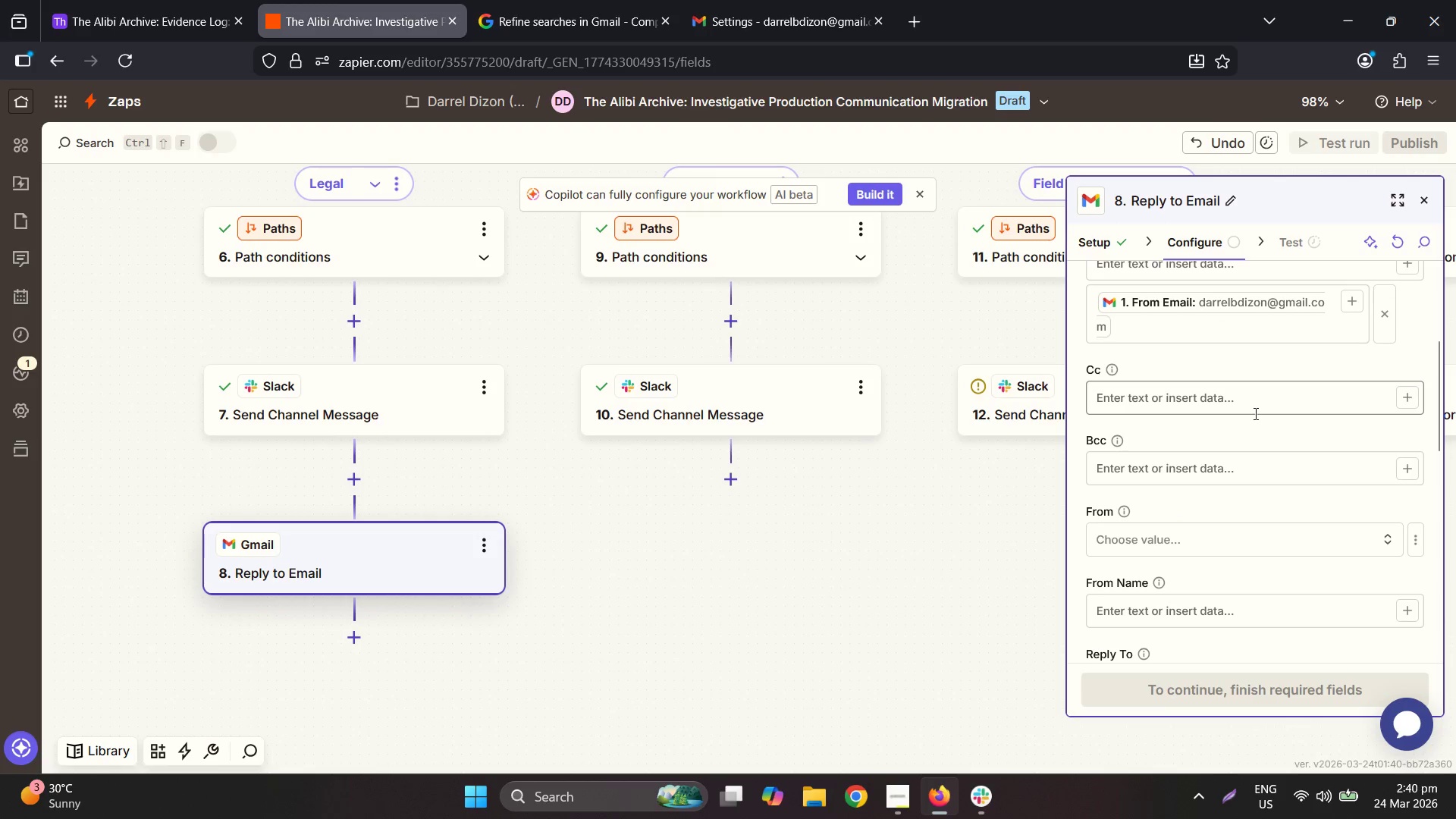 
left_click([1245, 391])
 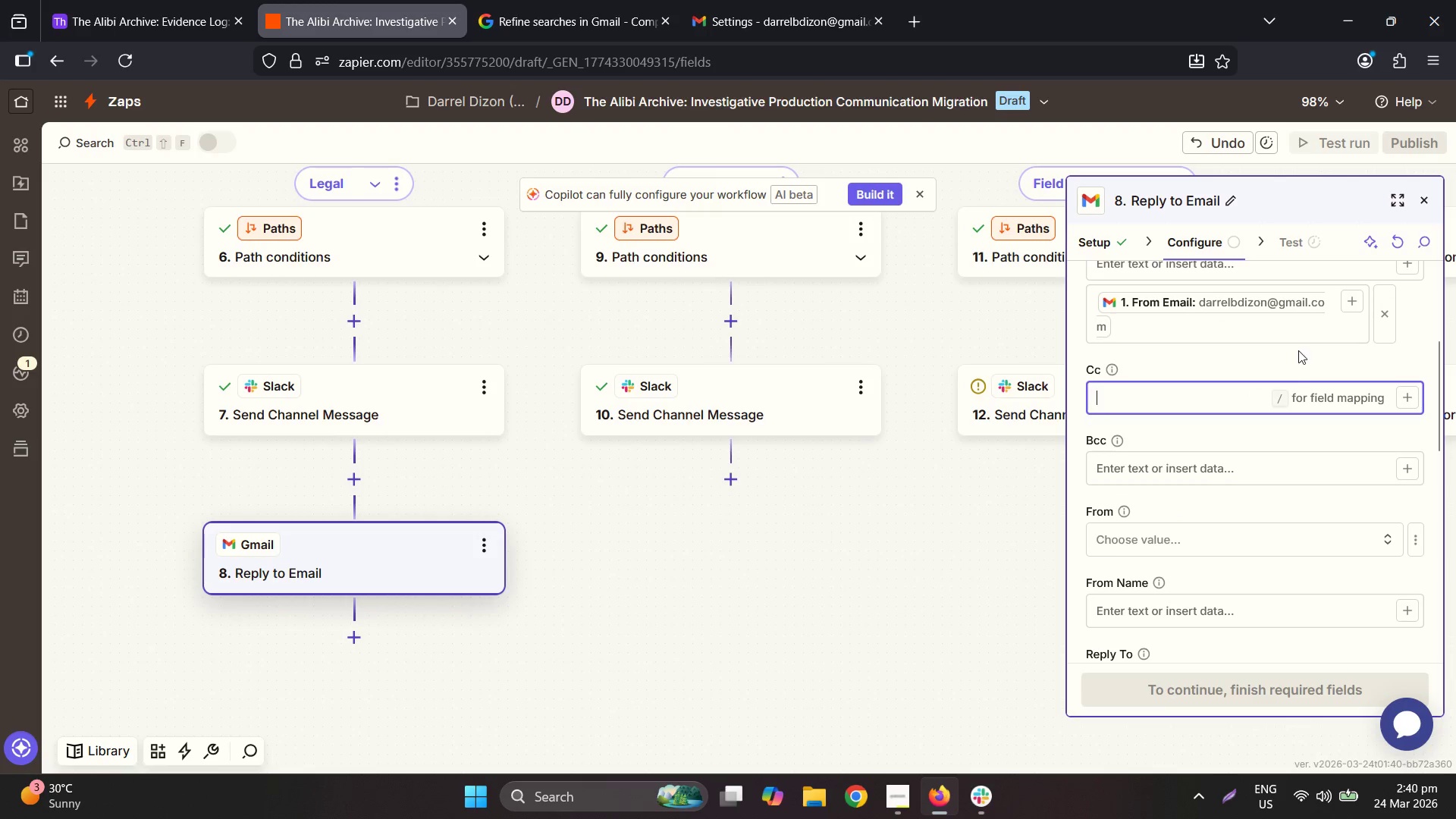 
scroll: coordinate [1298, 350], scroll_direction: up, amount: 1.0
 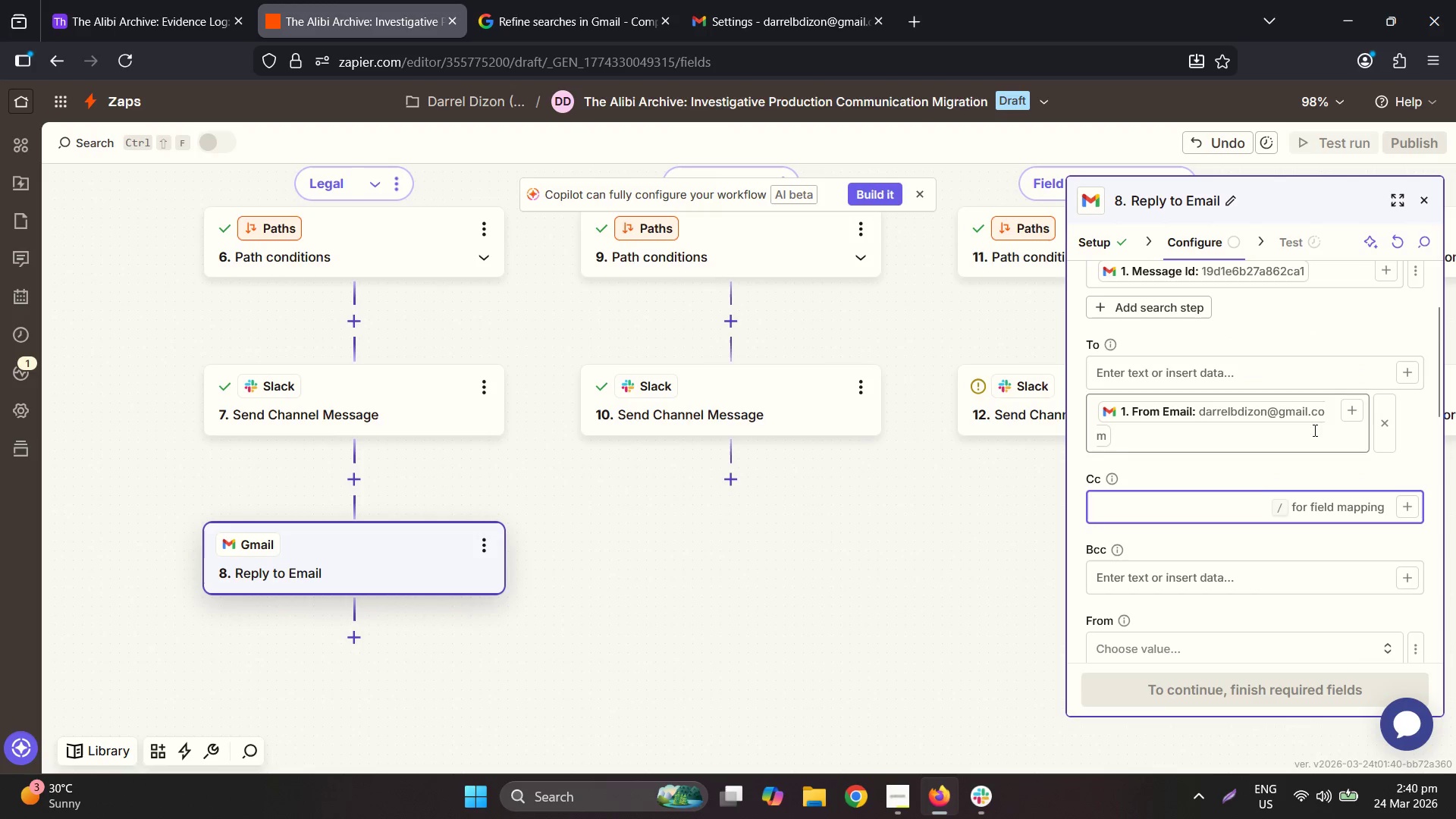 
scroll: coordinate [1249, 479], scroll_direction: down, amount: 3.0
 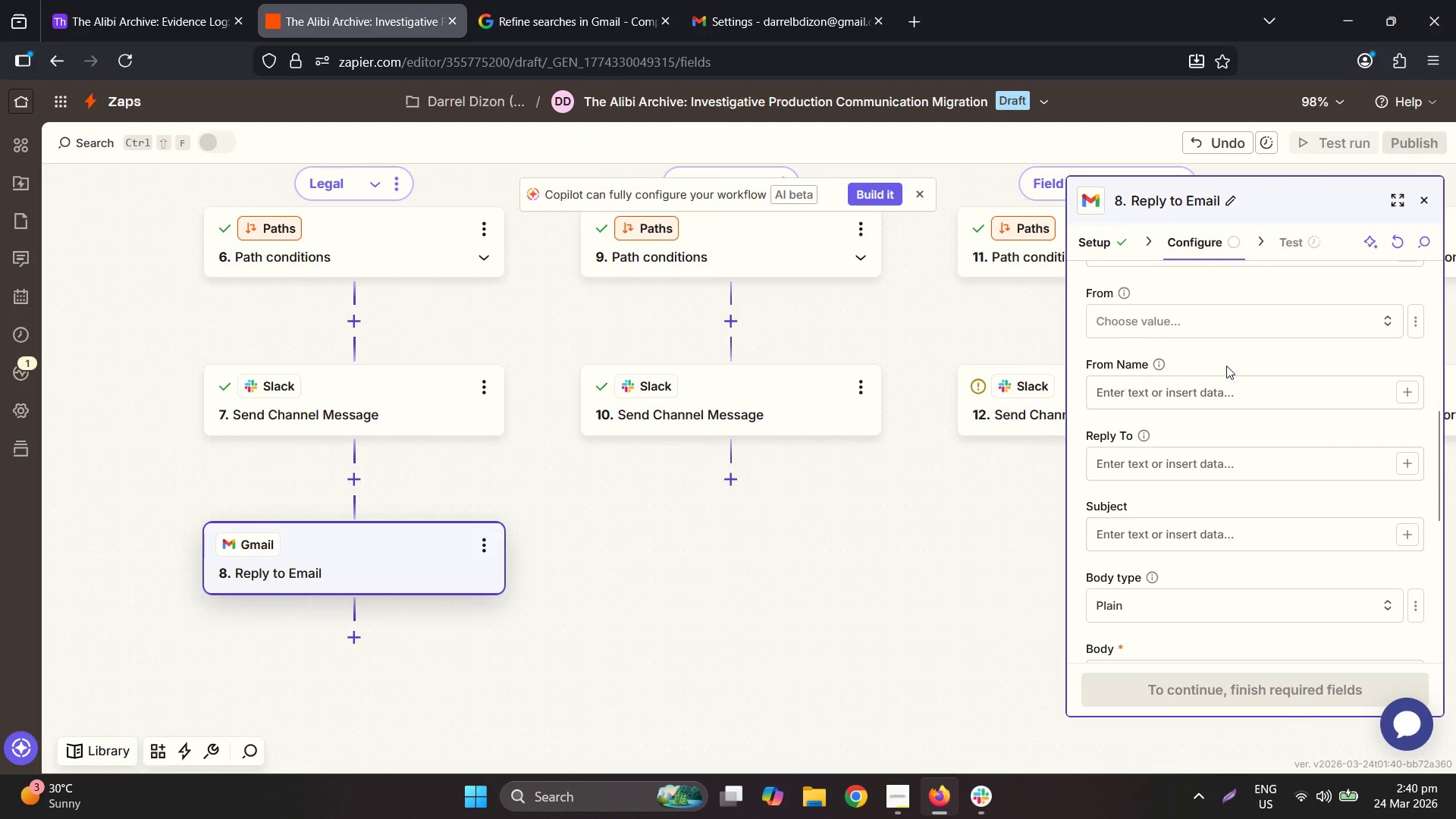 
left_click([1227, 391])
 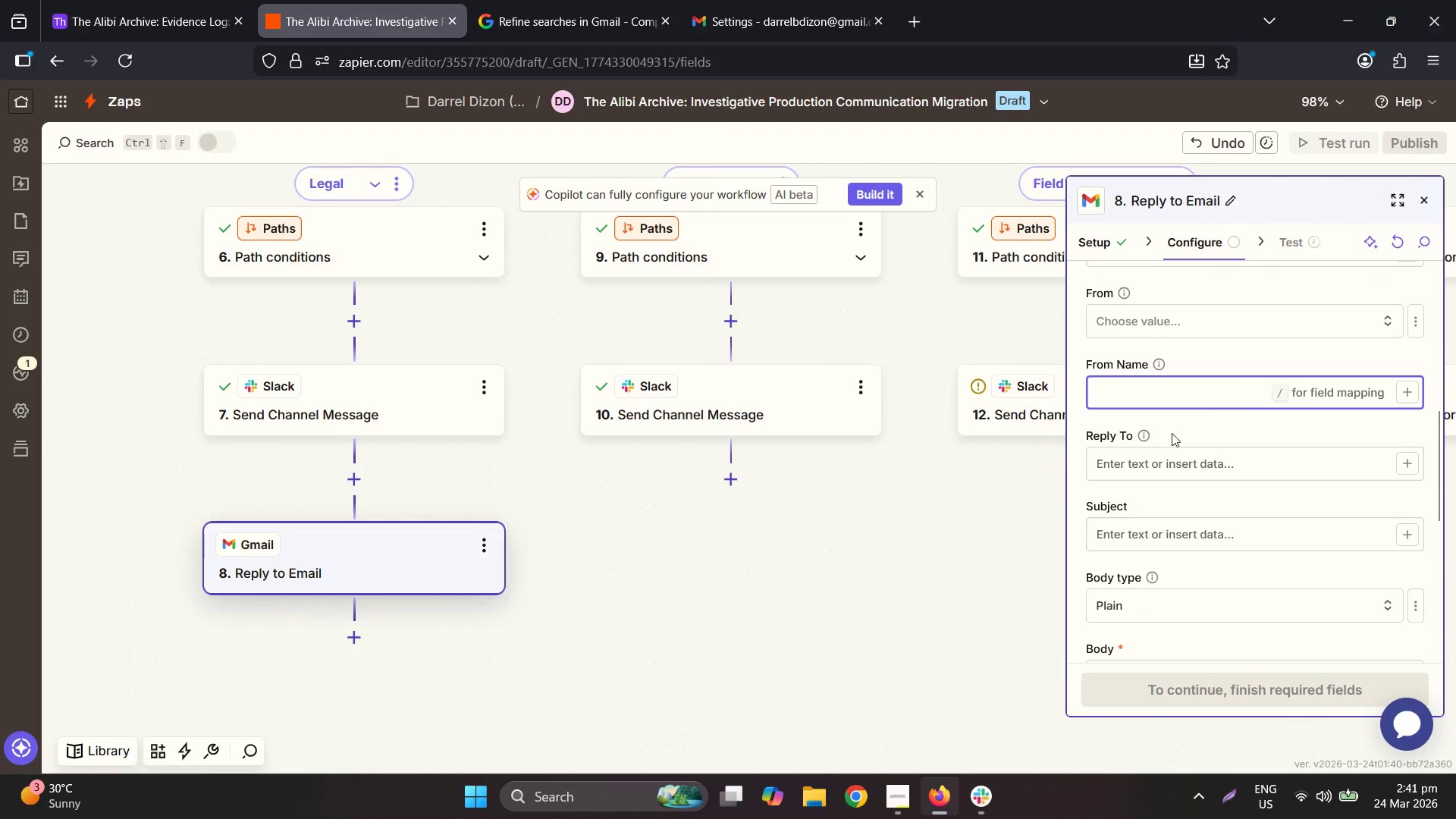 
left_click([984, 807])